 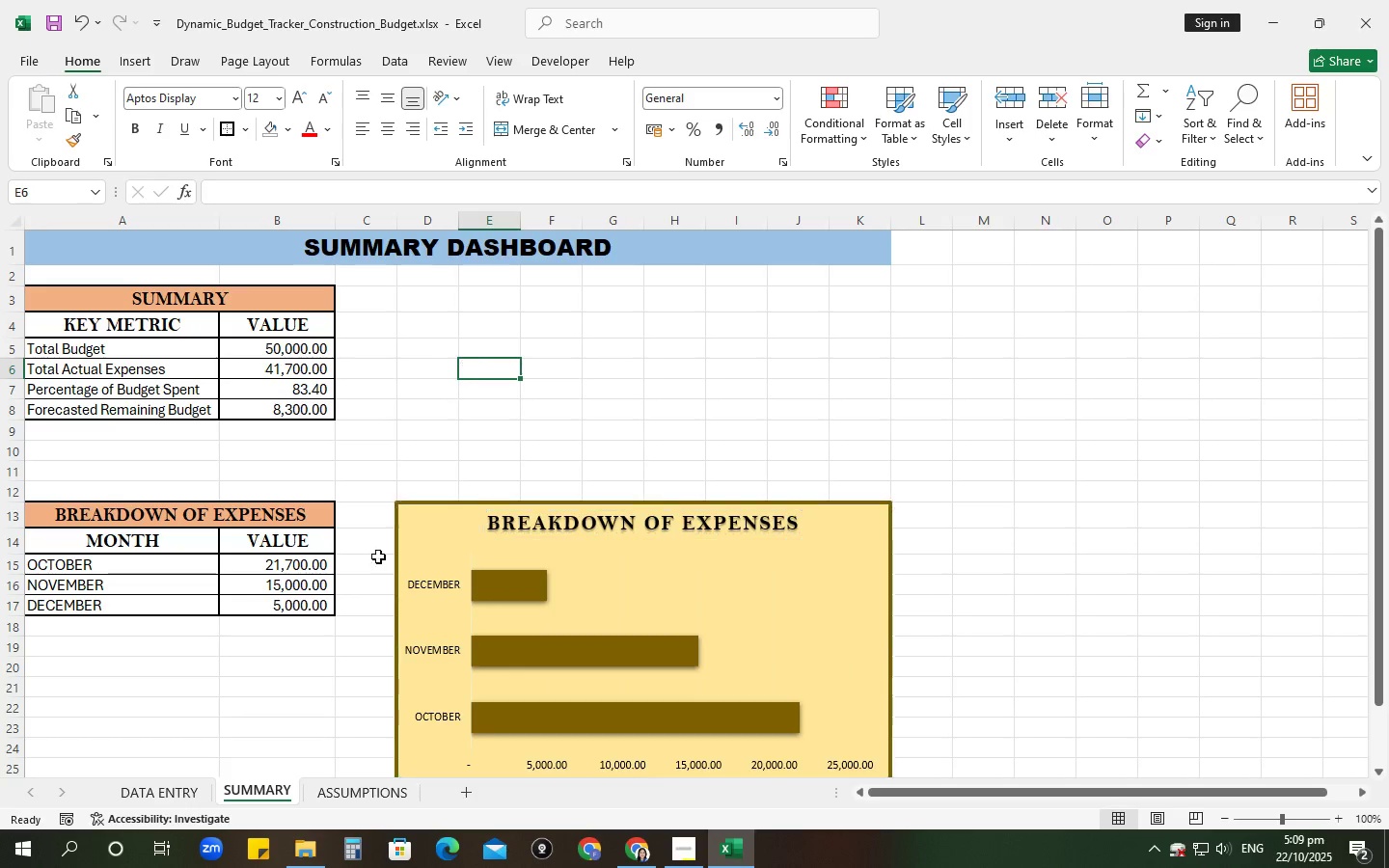 
left_click([328, 794])
 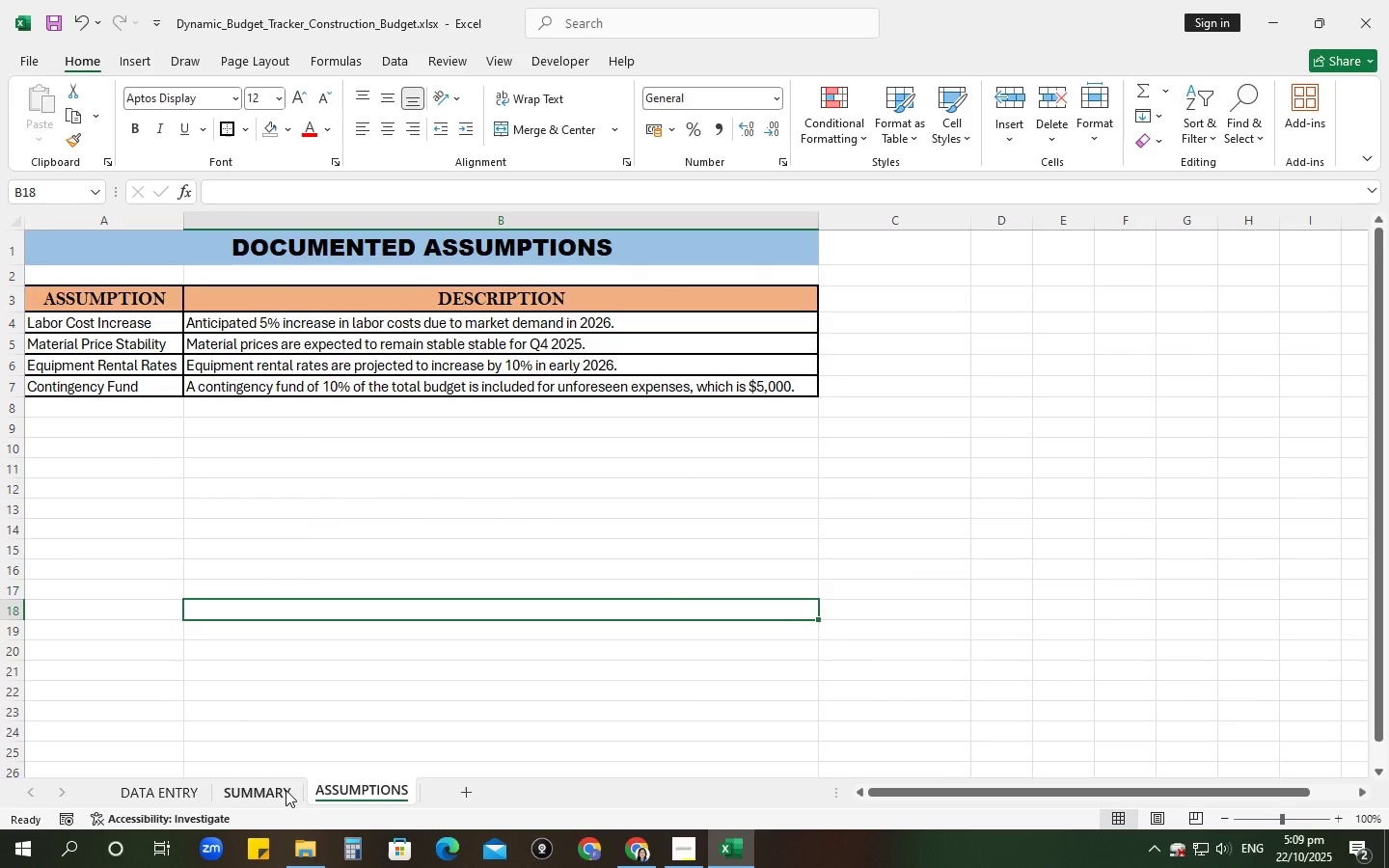 
left_click([286, 790])
 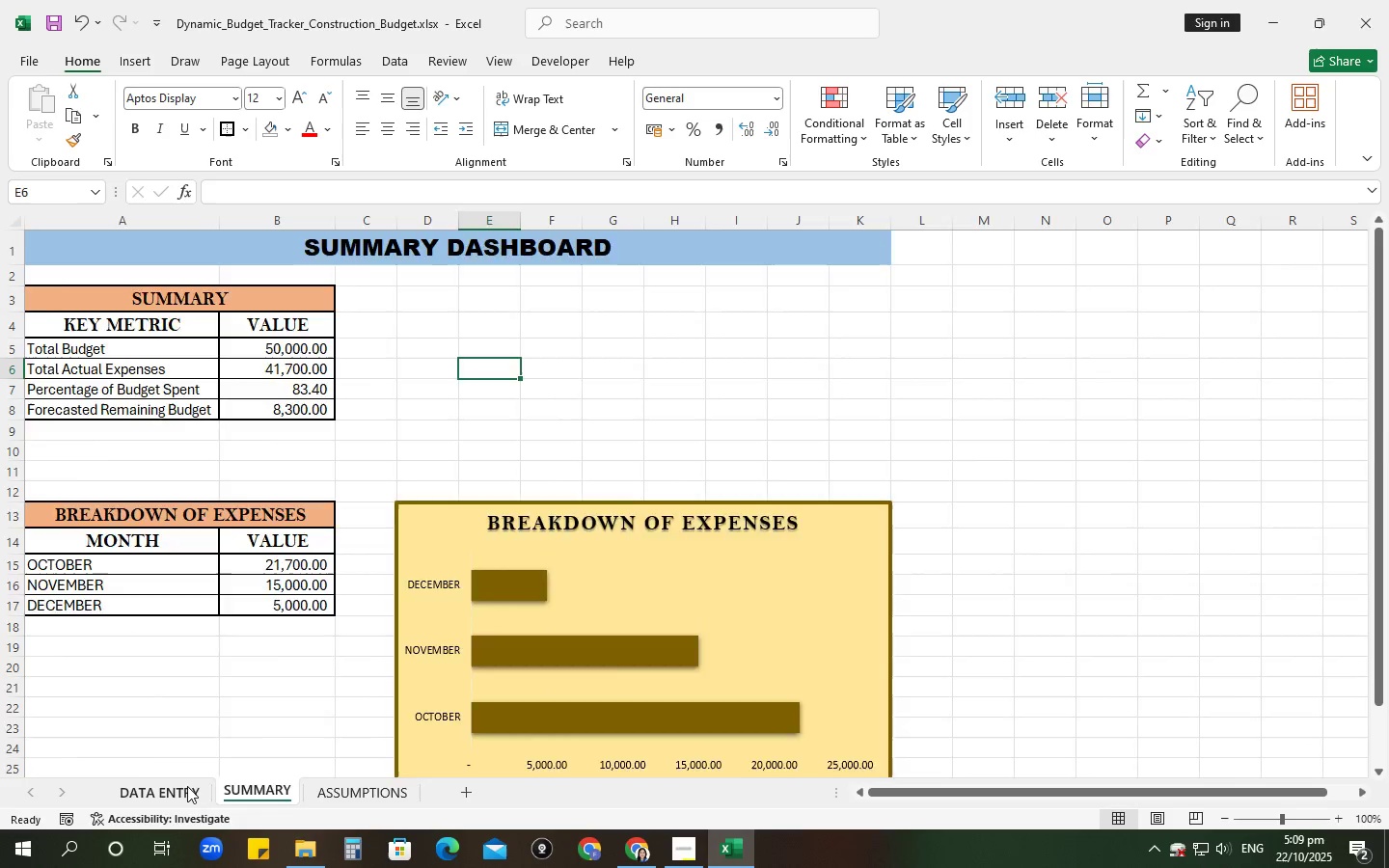 
left_click([187, 786])
 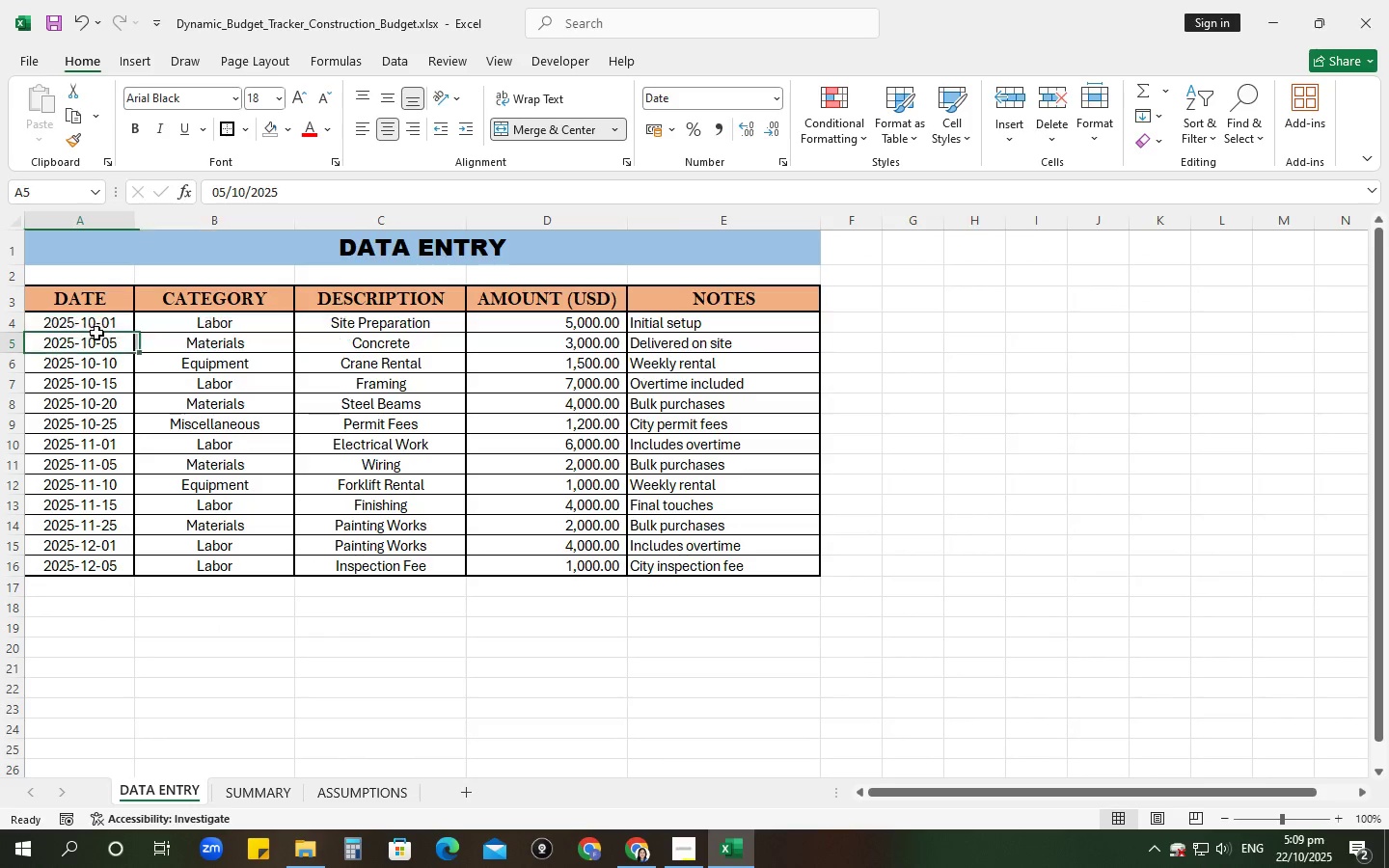 
left_click_drag(start_coordinate=[100, 325], to_coordinate=[727, 574])
 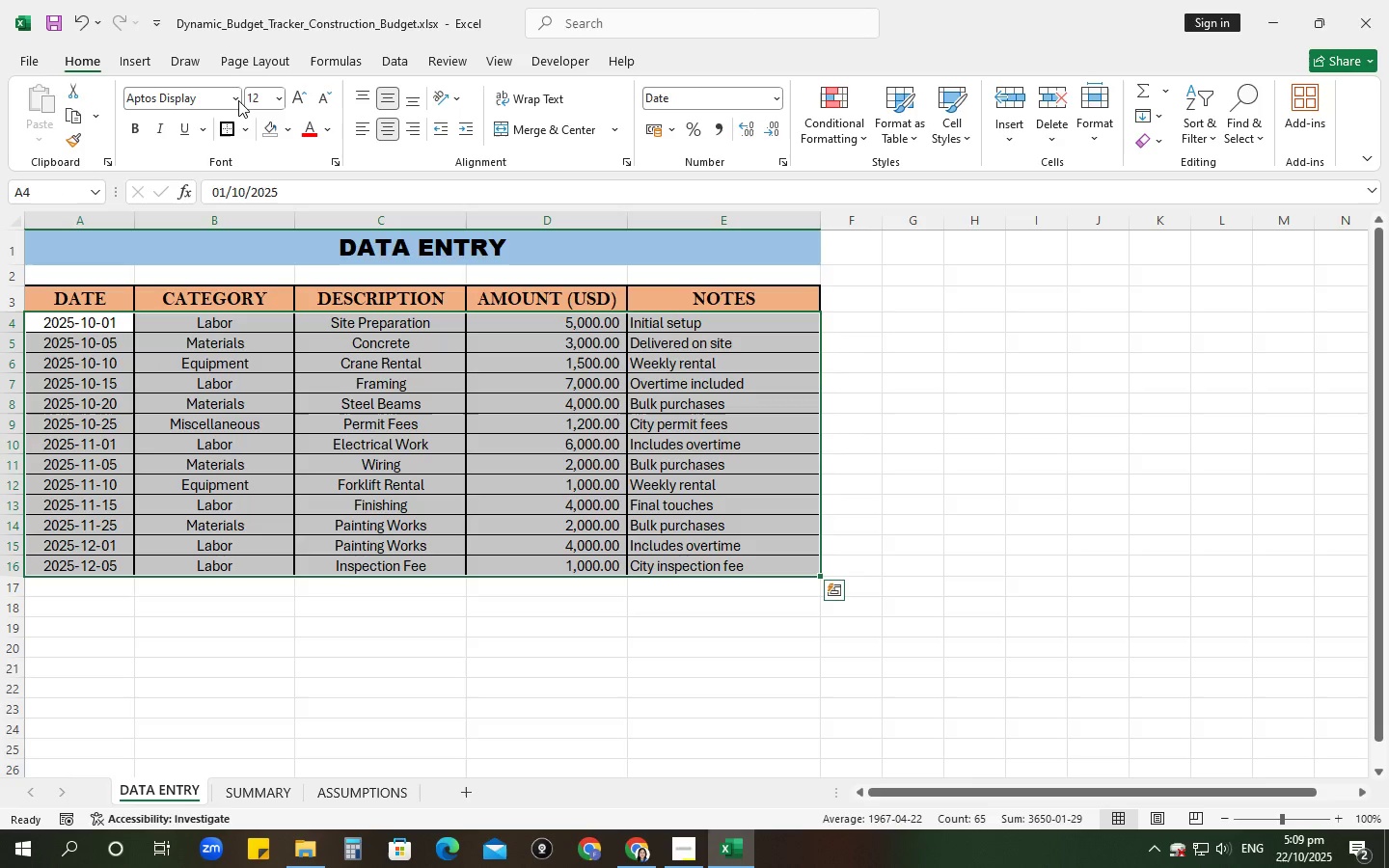 
left_click([238, 101])
 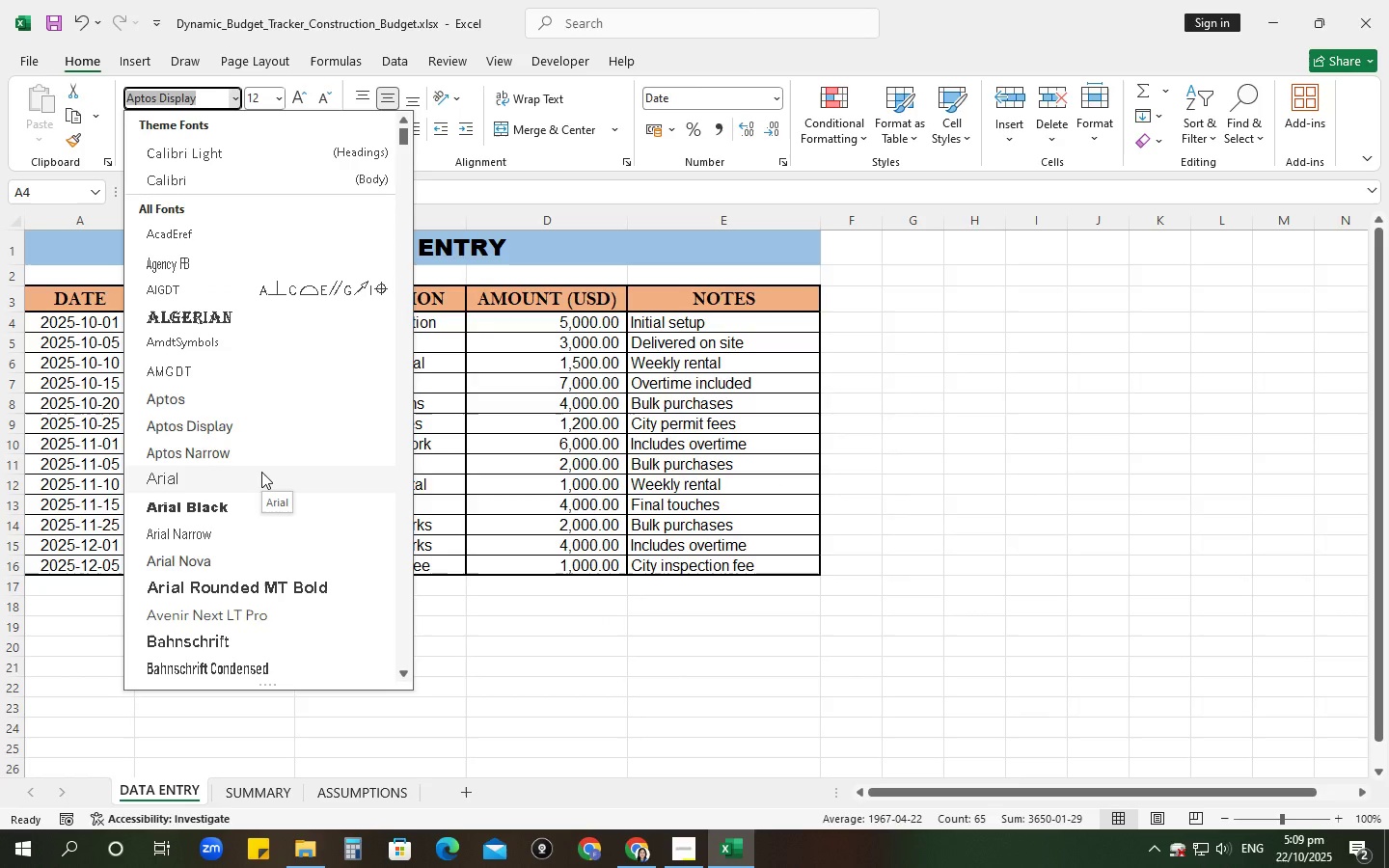 
left_click([261, 469])
 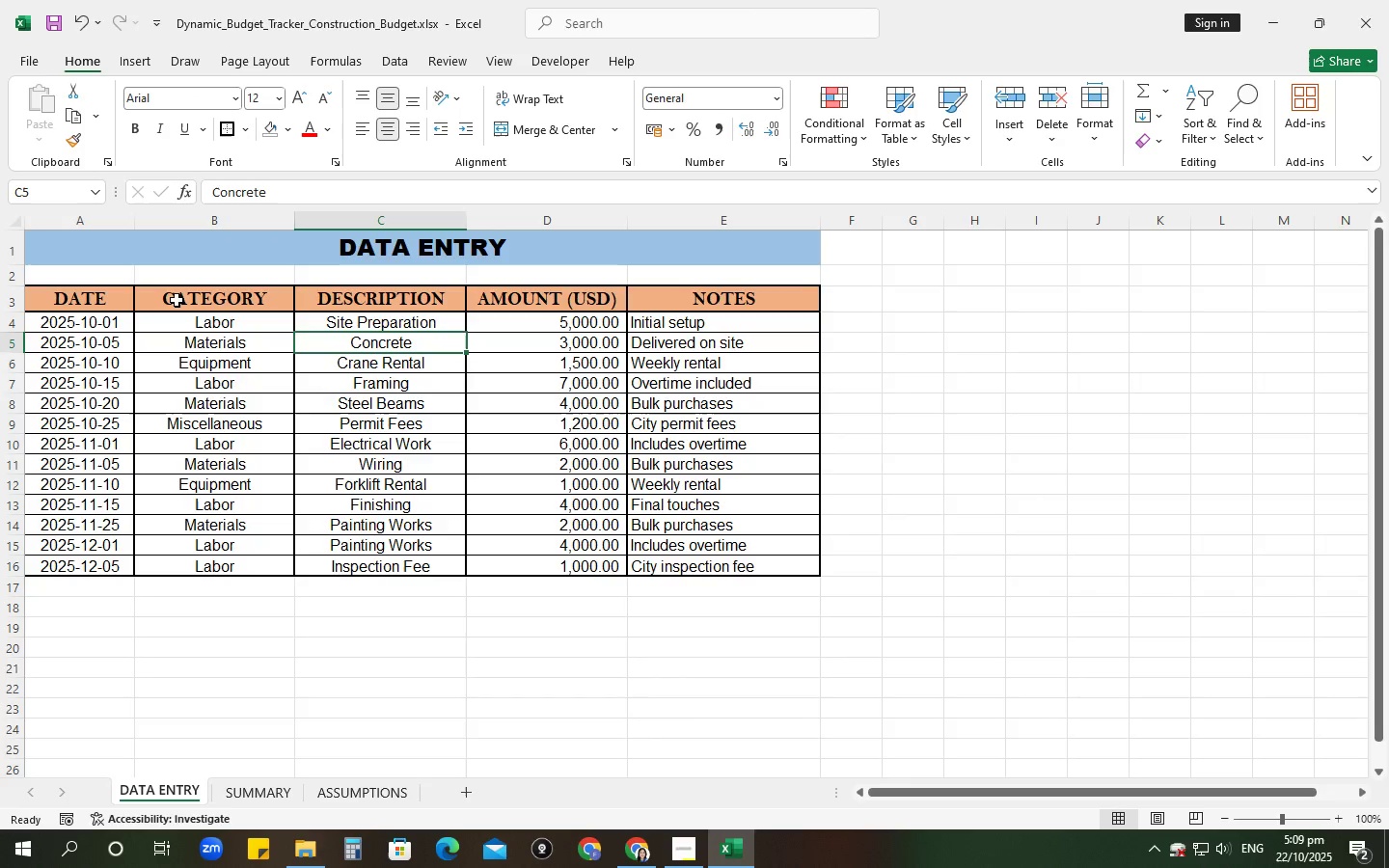 
left_click_drag(start_coordinate=[86, 308], to_coordinate=[774, 304])
 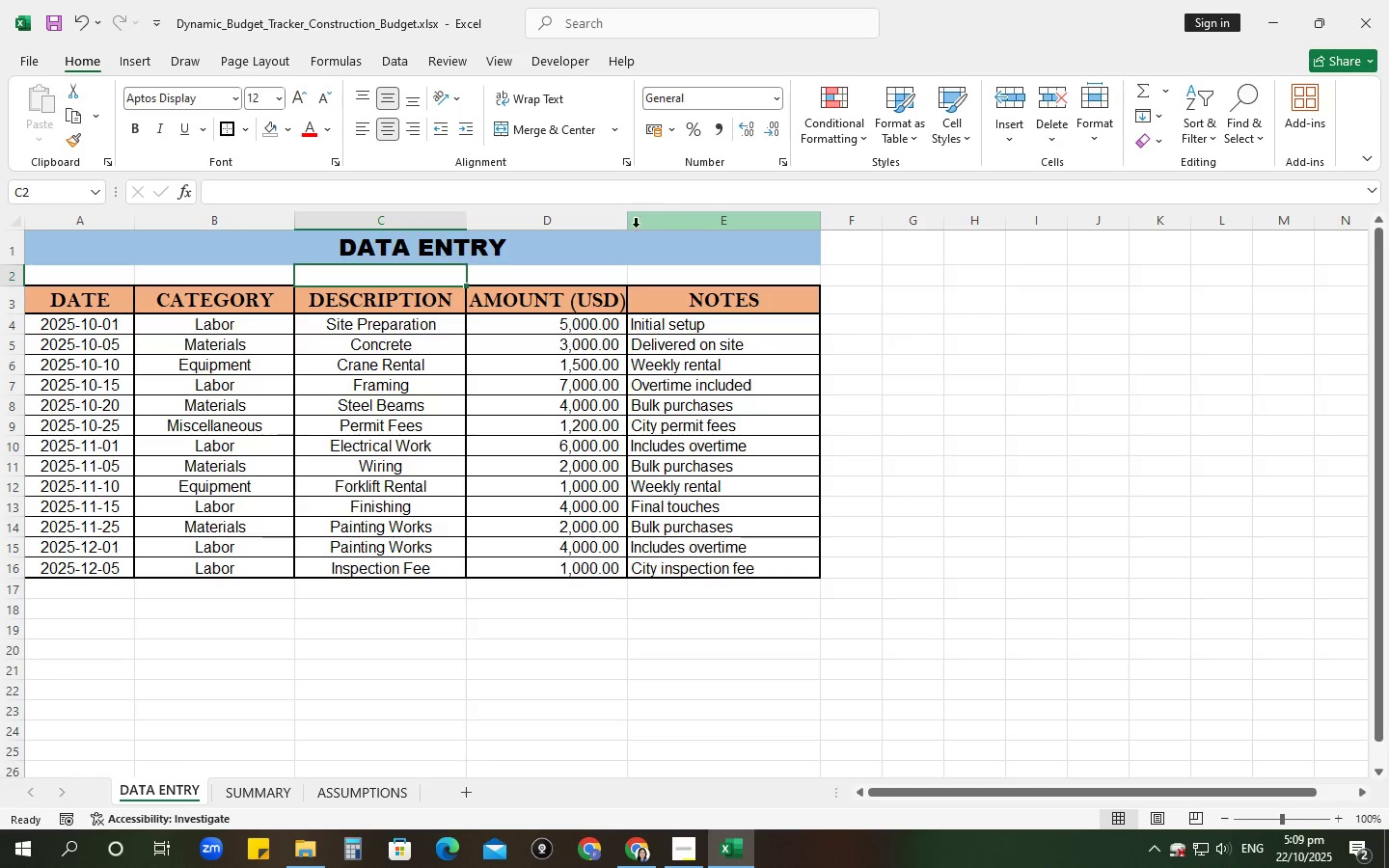 
double_click([629, 215])
 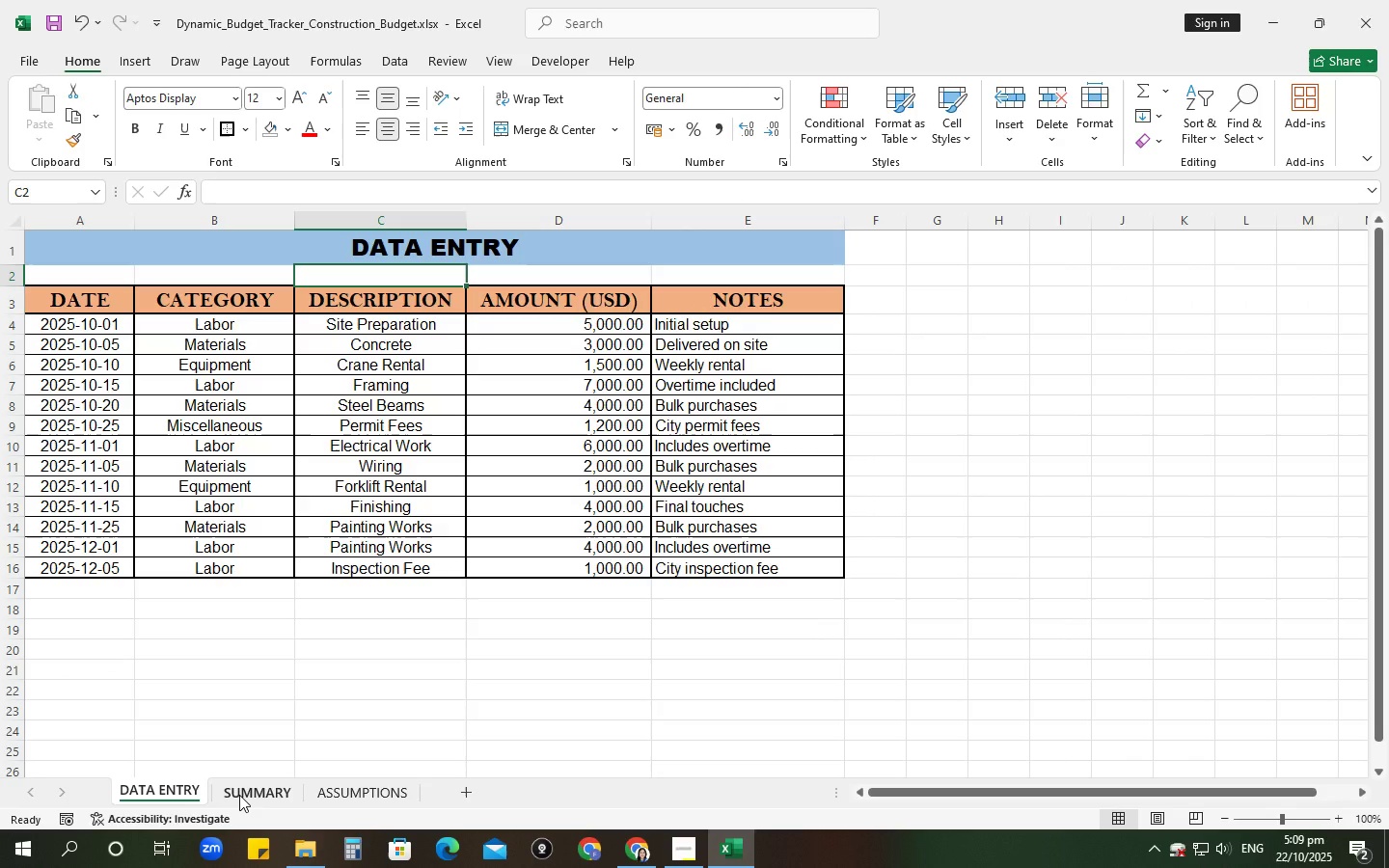 
left_click([239, 795])
 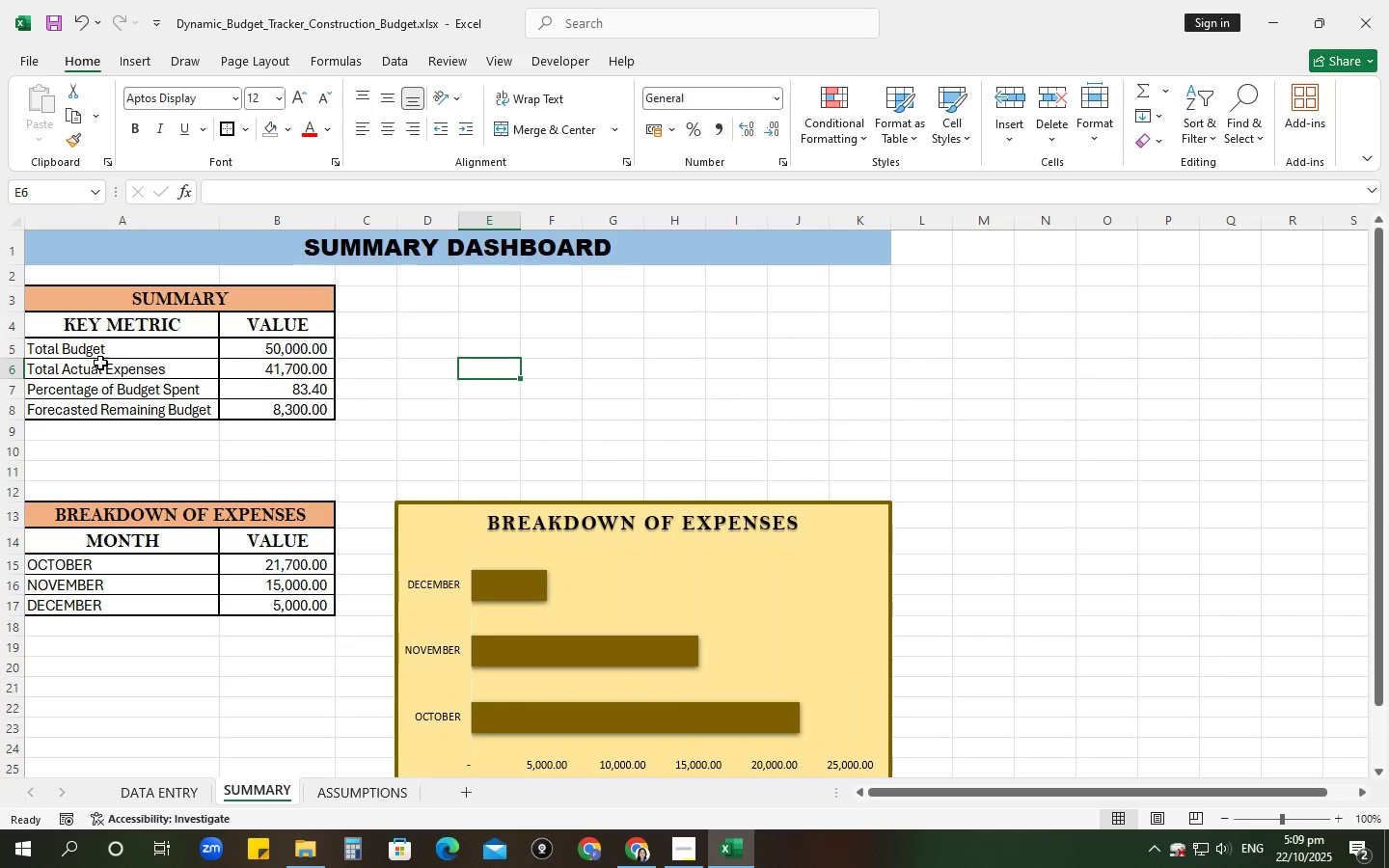 
left_click_drag(start_coordinate=[98, 350], to_coordinate=[277, 401])
 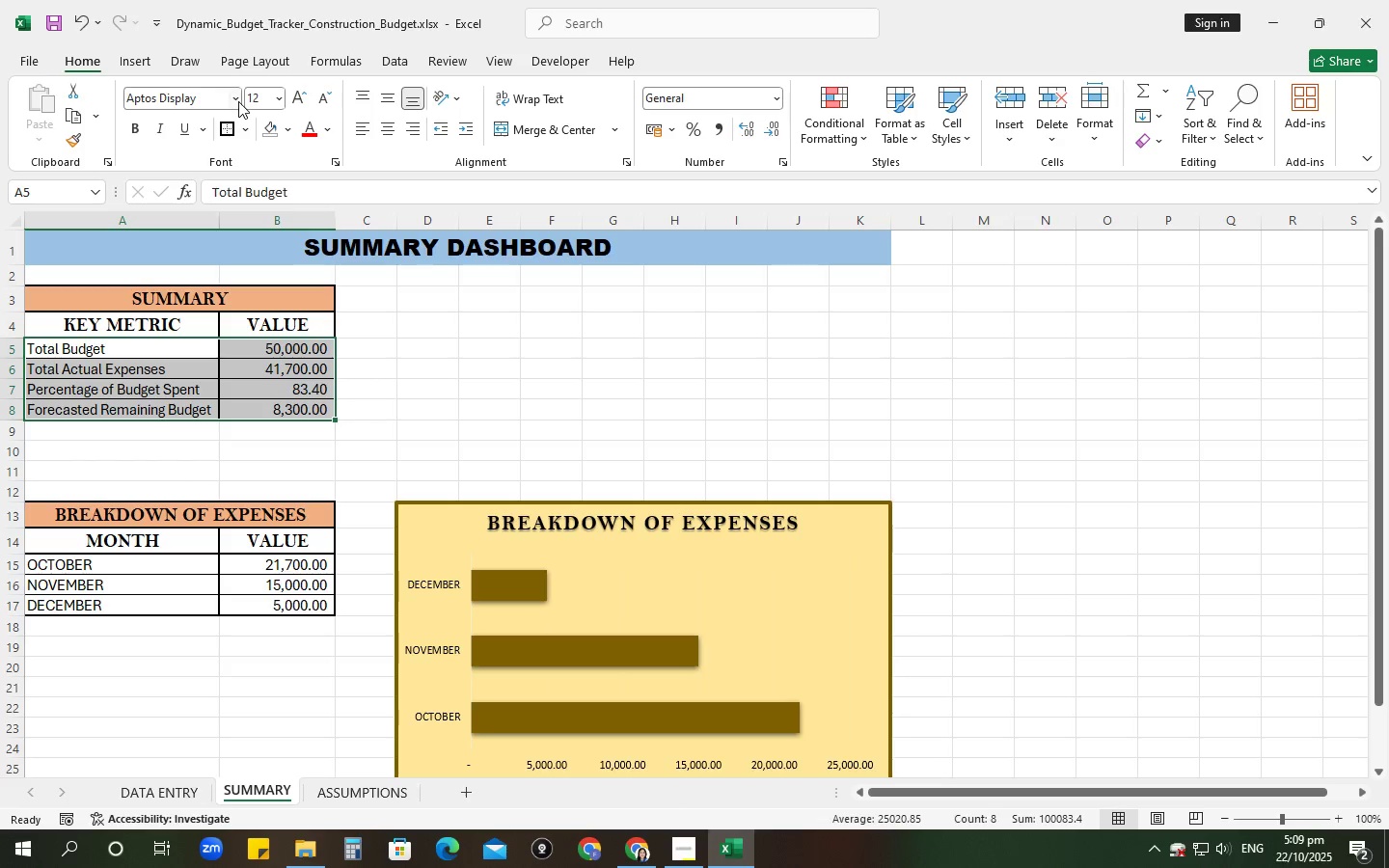 
wait(7.04)
 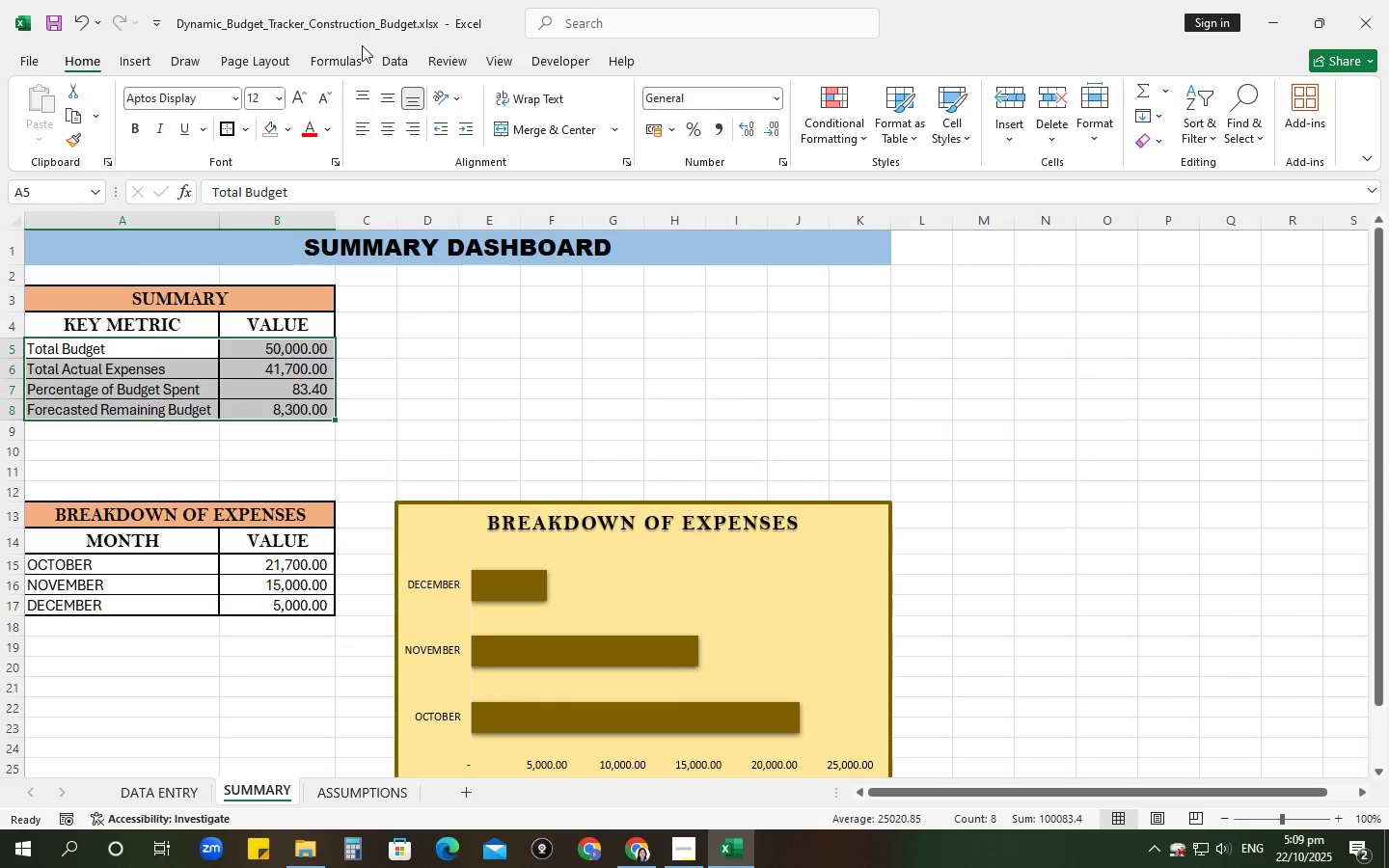 
left_click([224, 482])
 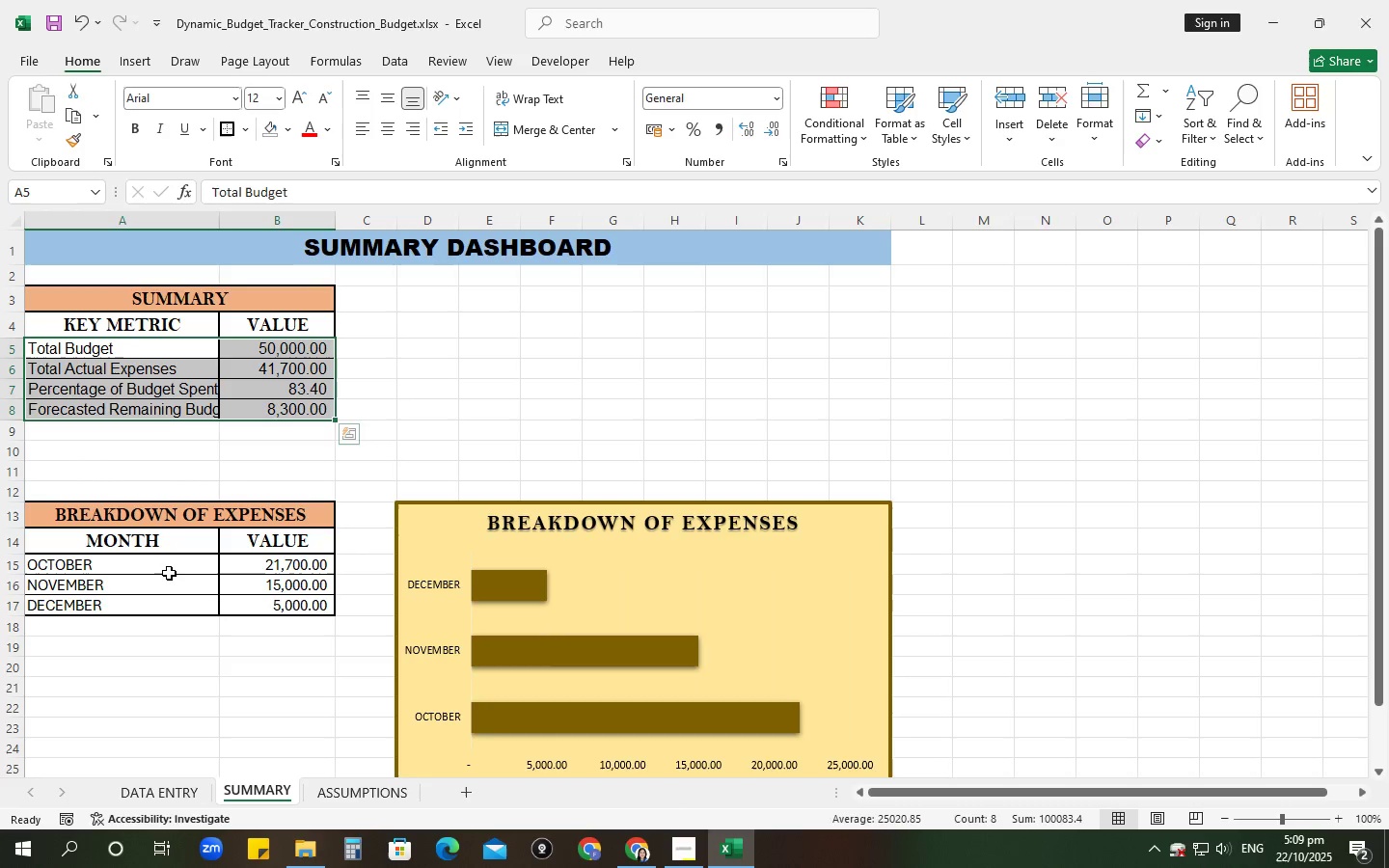 
left_click_drag(start_coordinate=[165, 568], to_coordinate=[307, 612])
 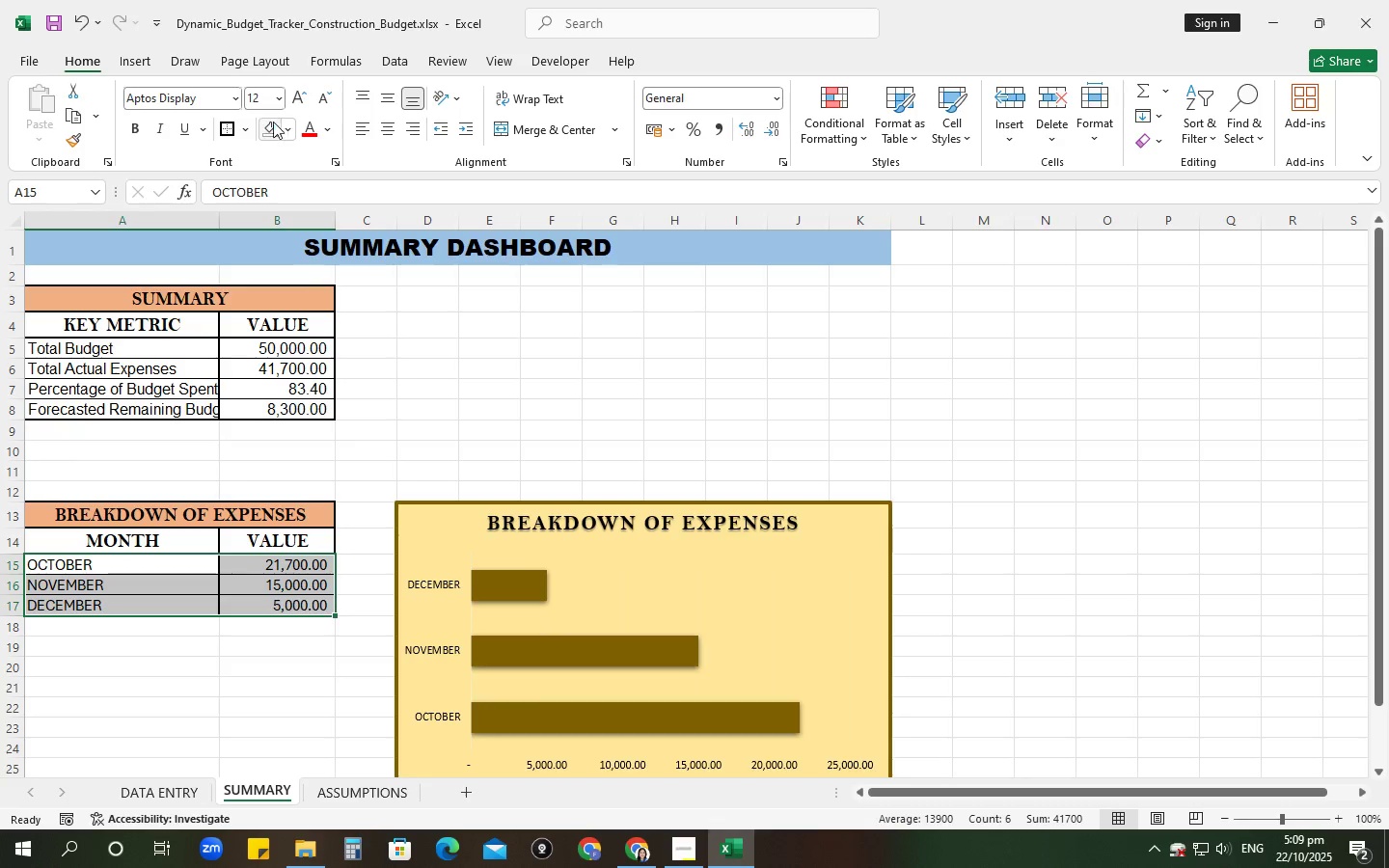 
left_click([235, 98])
 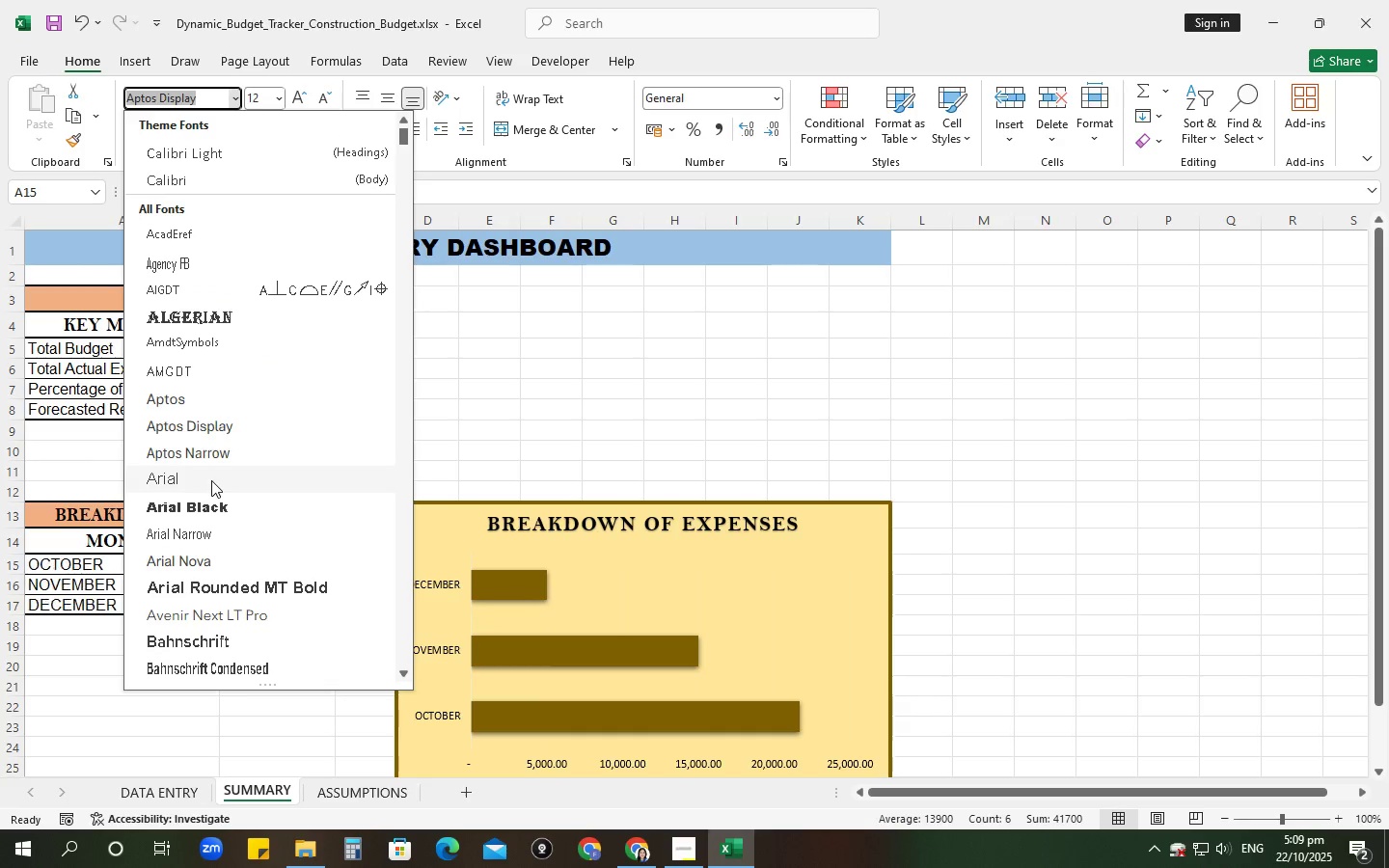 
left_click([211, 480])
 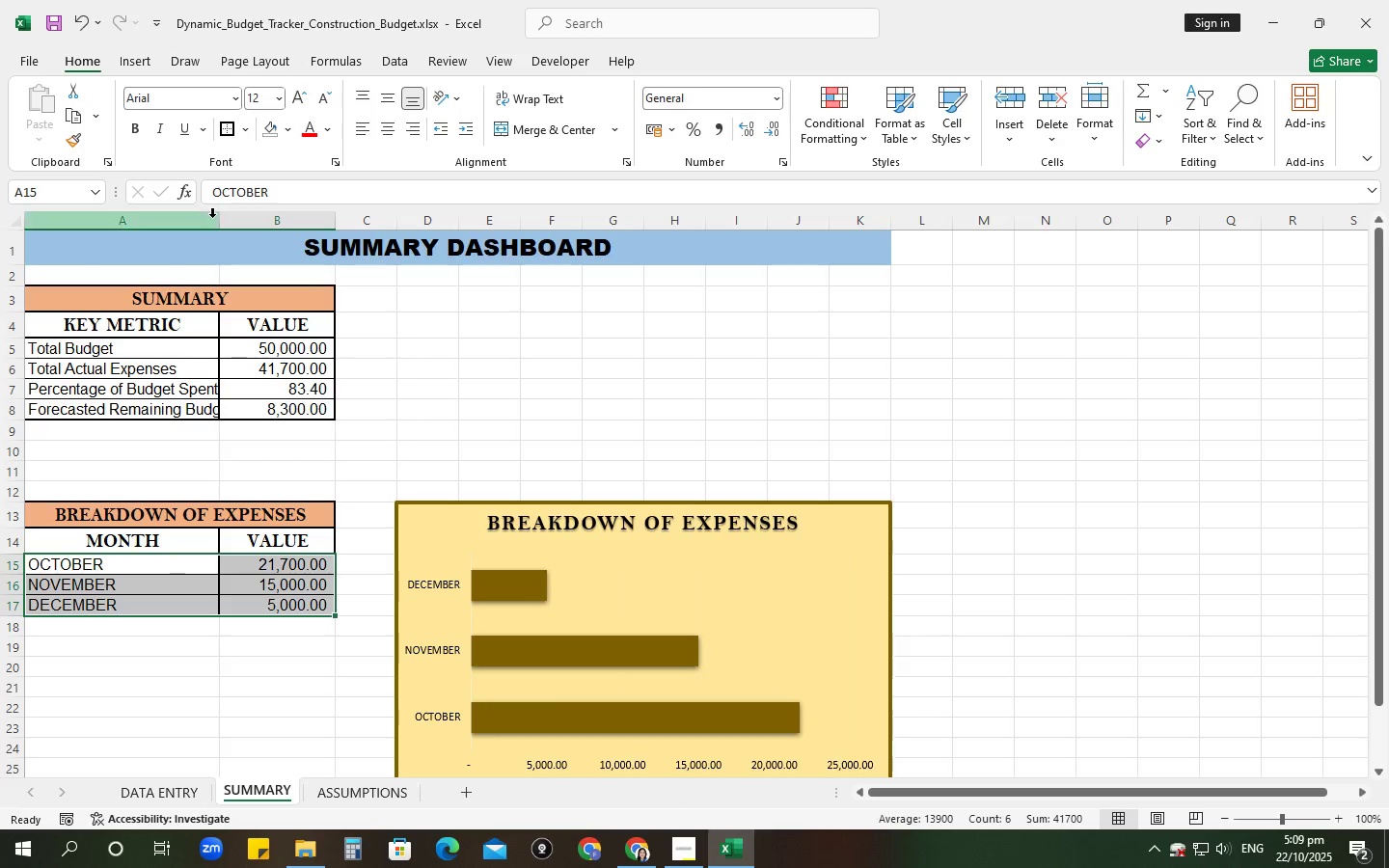 
left_click([219, 216])
 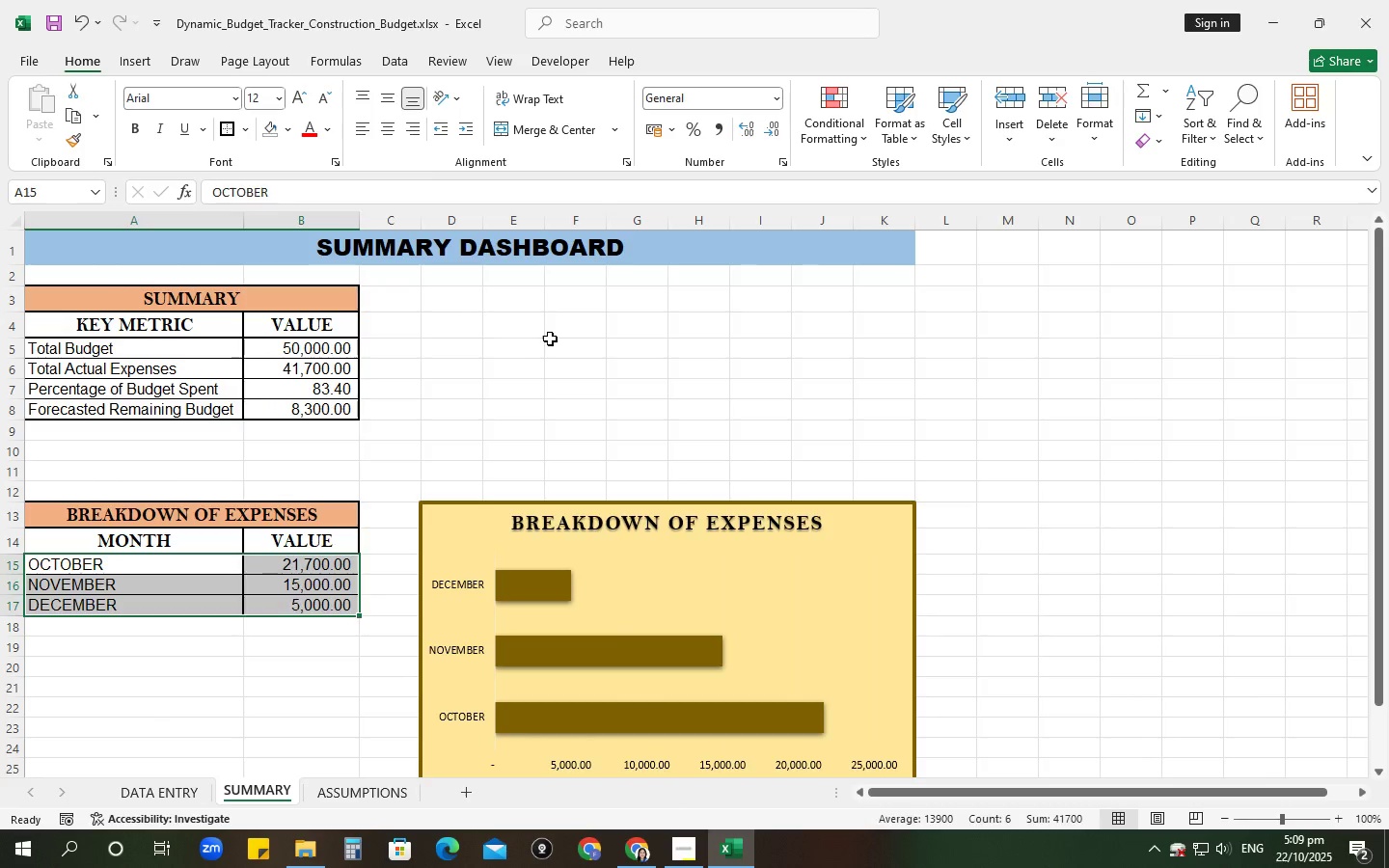 
left_click([558, 339])
 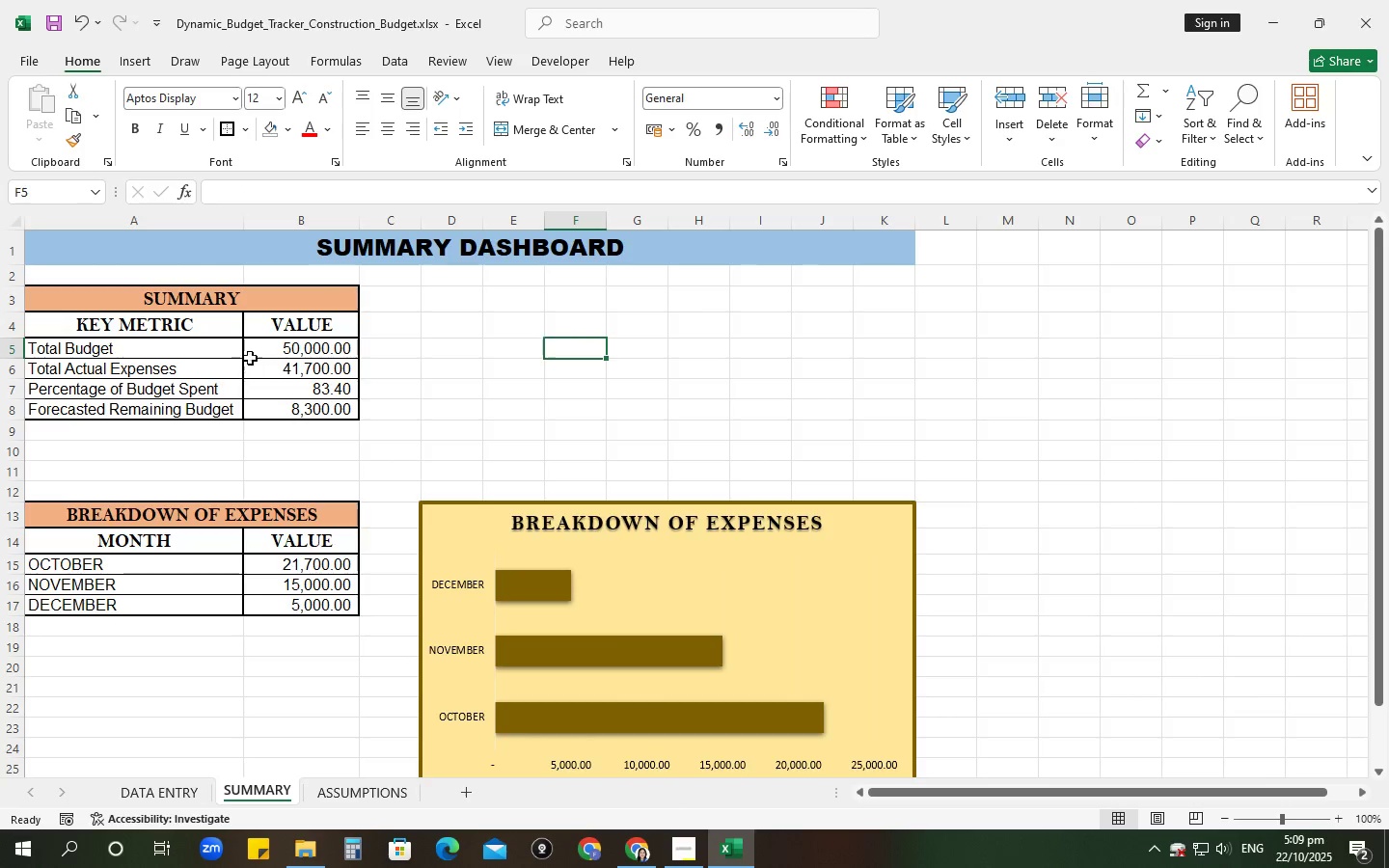 
left_click_drag(start_coordinate=[232, 303], to_coordinate=[243, 322])
 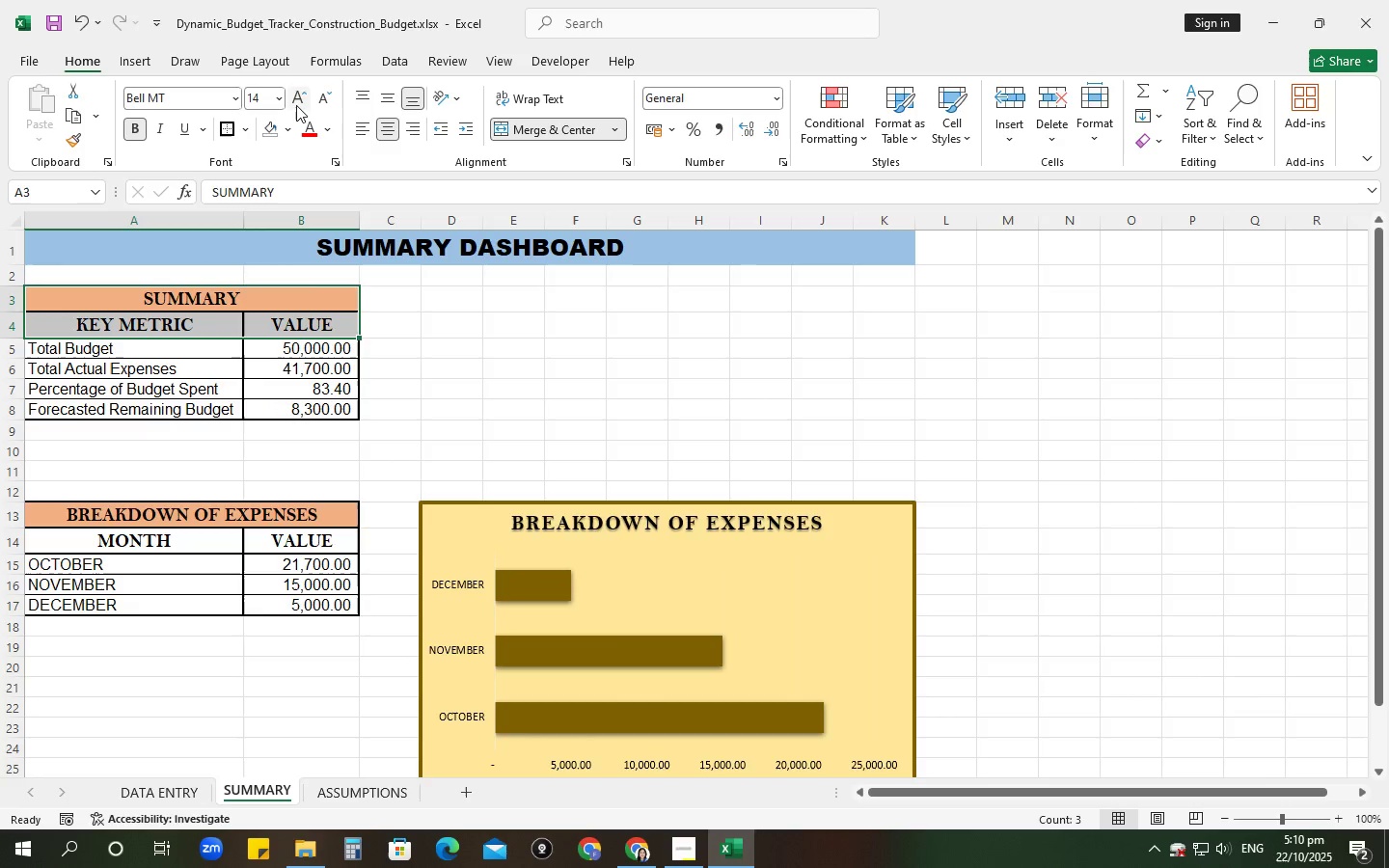 
left_click([296, 105])
 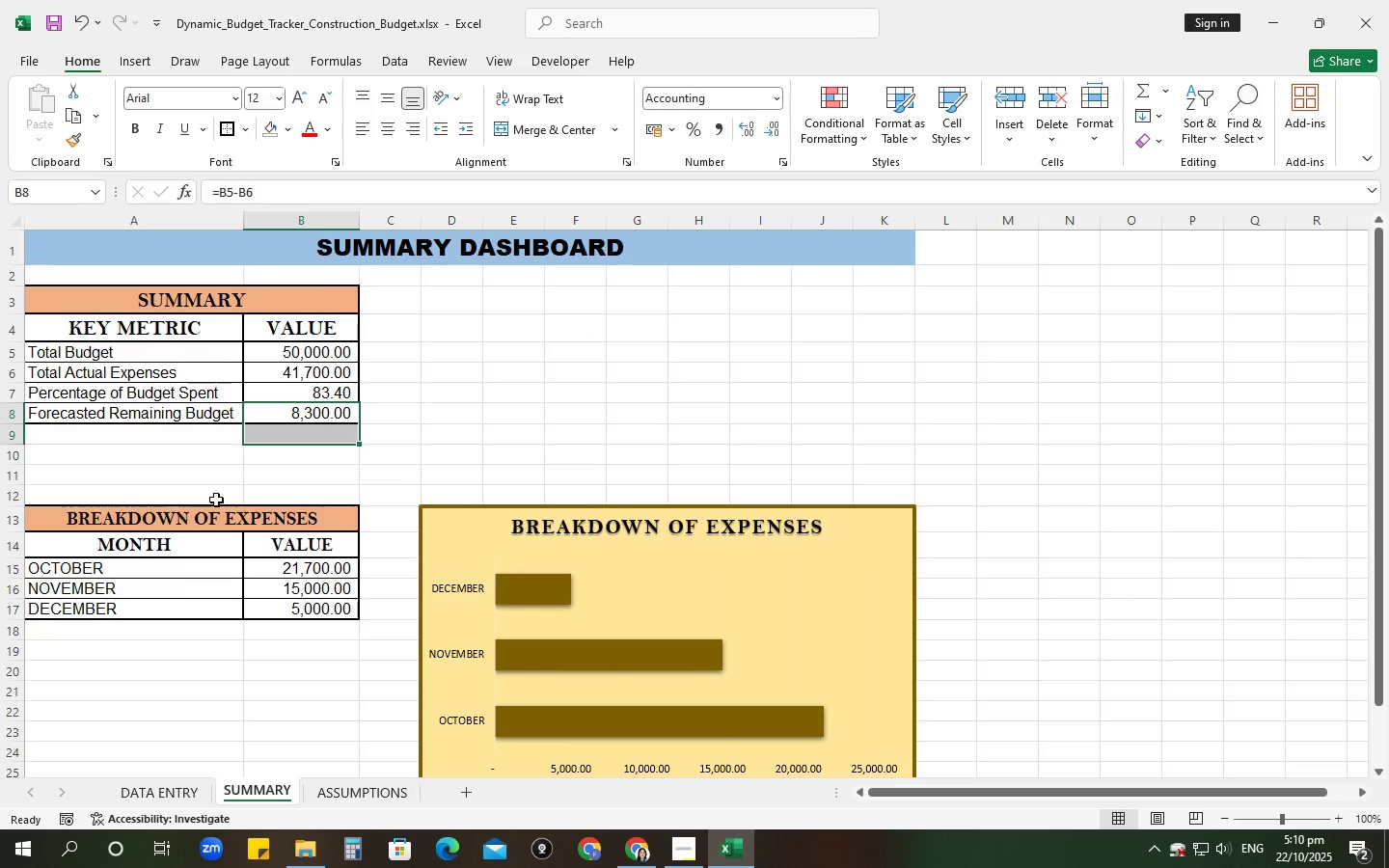 
left_click_drag(start_coordinate=[201, 523], to_coordinate=[202, 546])
 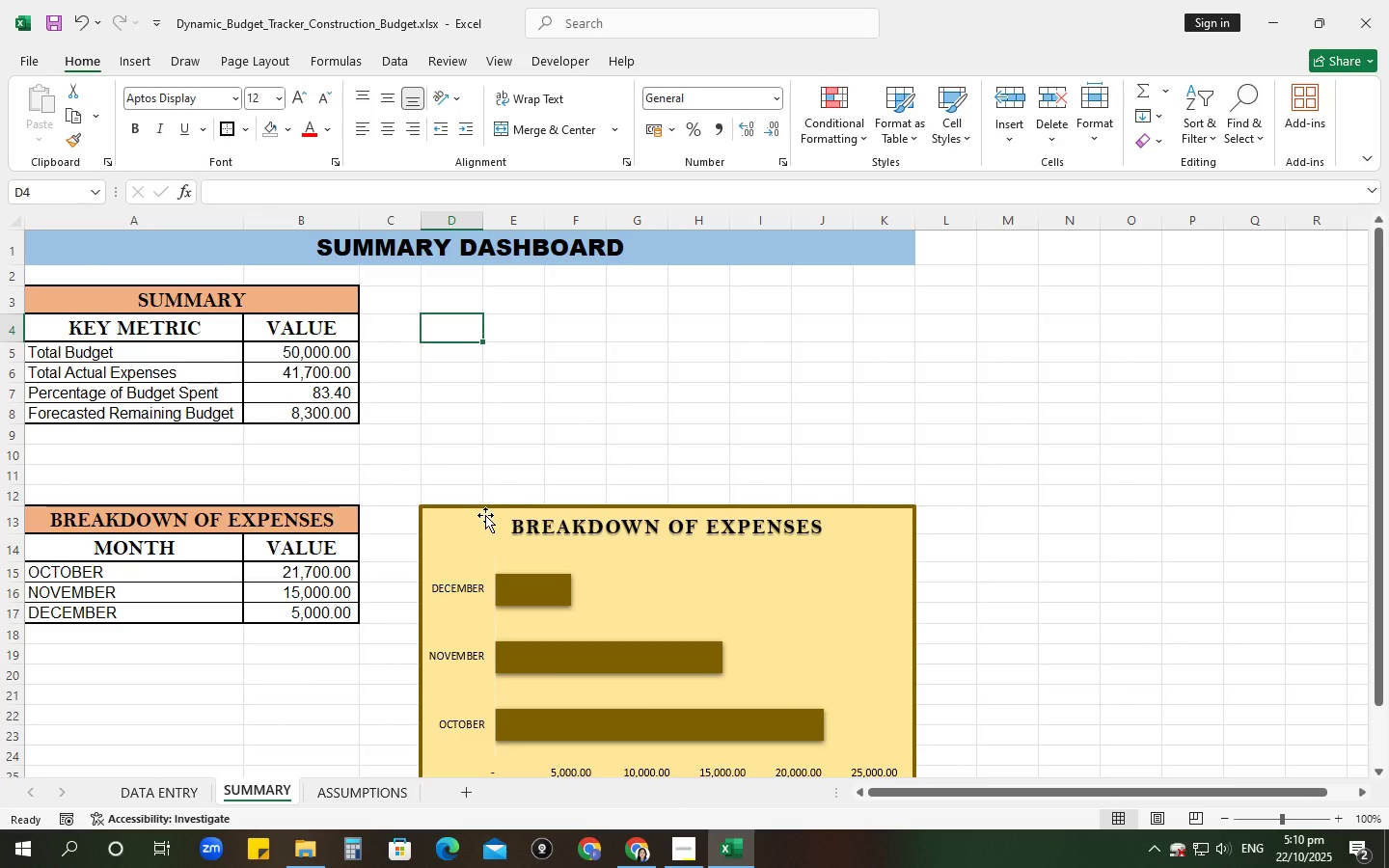 
left_click([366, 801])
 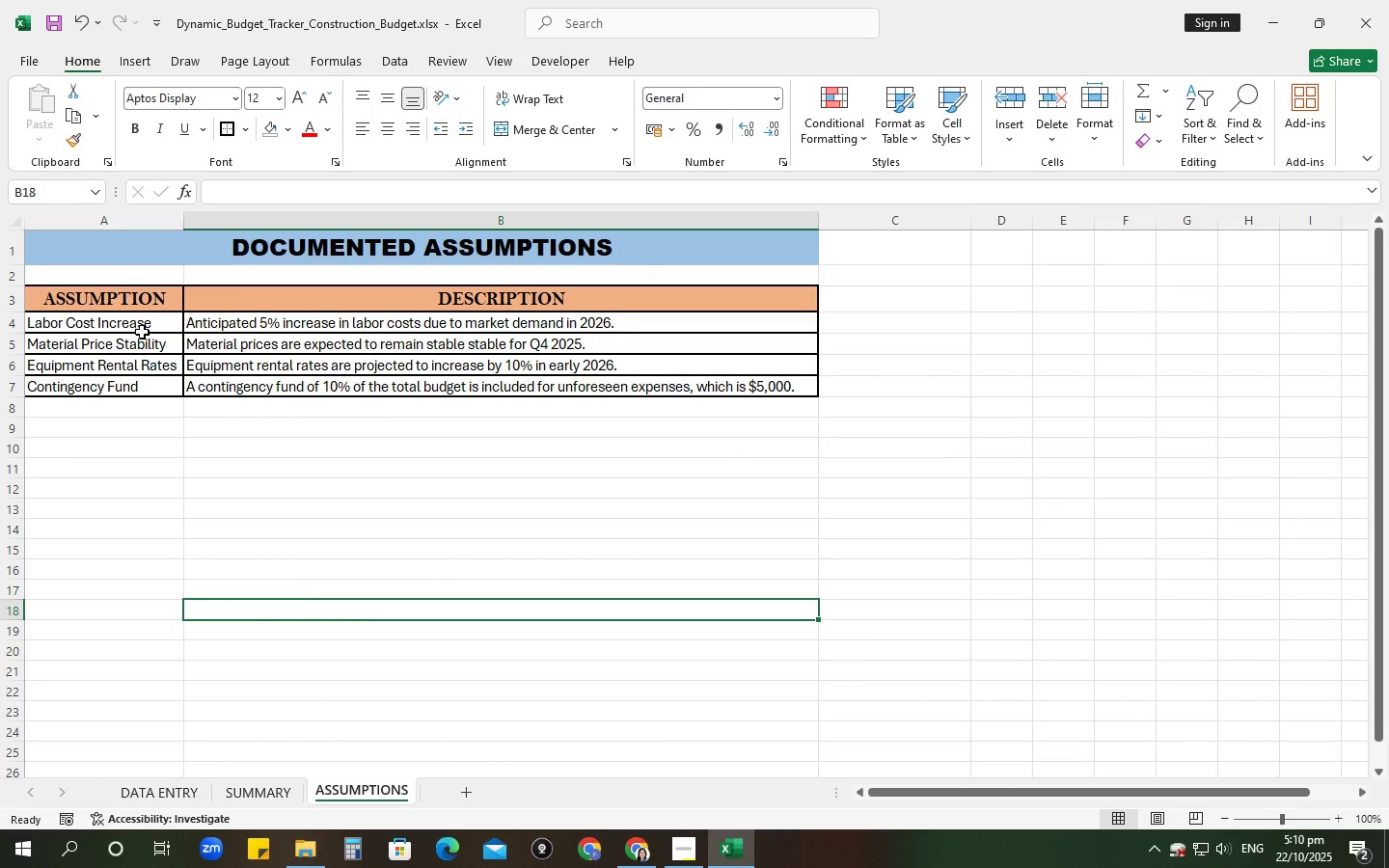 
left_click_drag(start_coordinate=[143, 323], to_coordinate=[244, 387])
 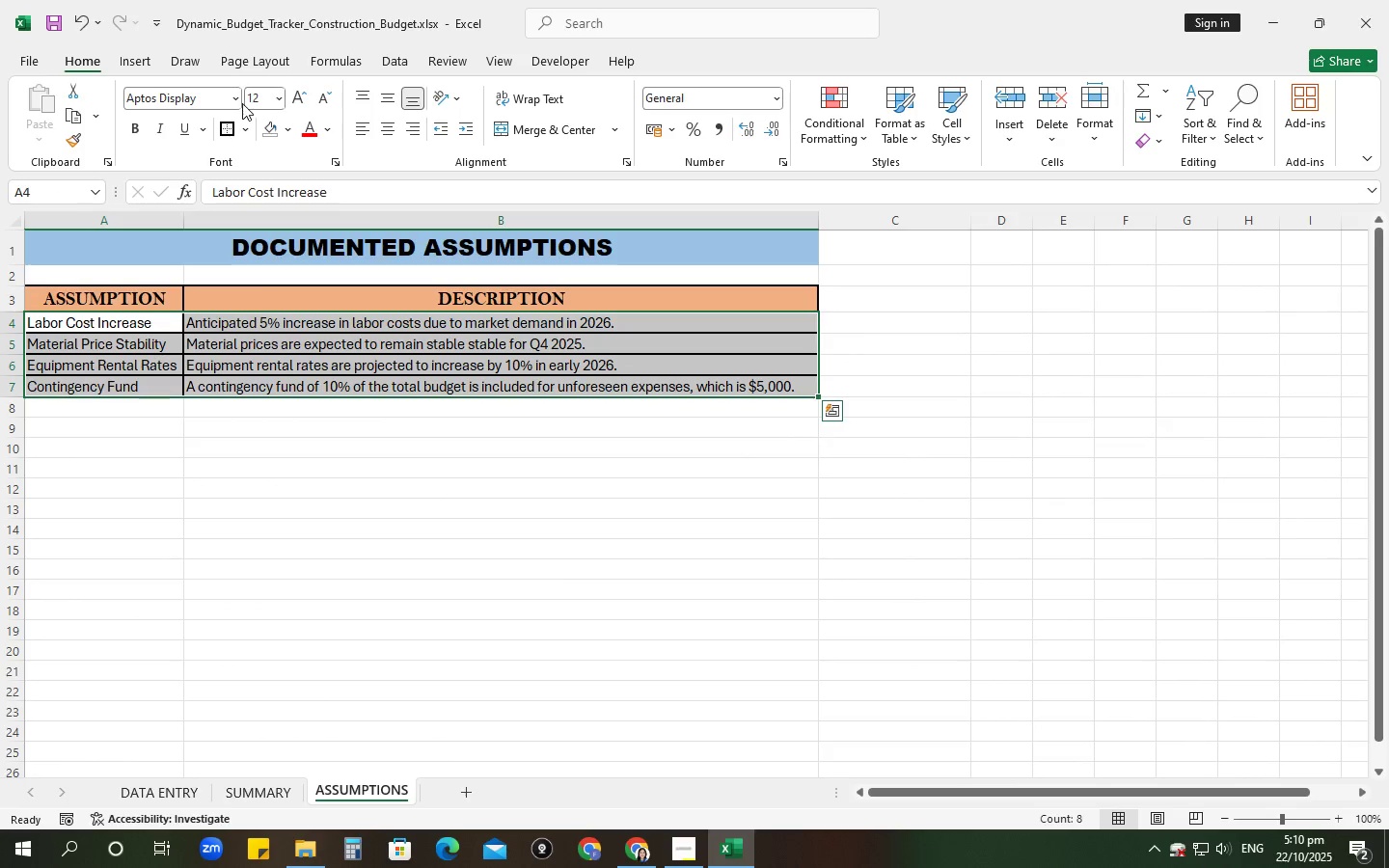 
left_click_drag(start_coordinate=[242, 103], to_coordinate=[237, 103])
 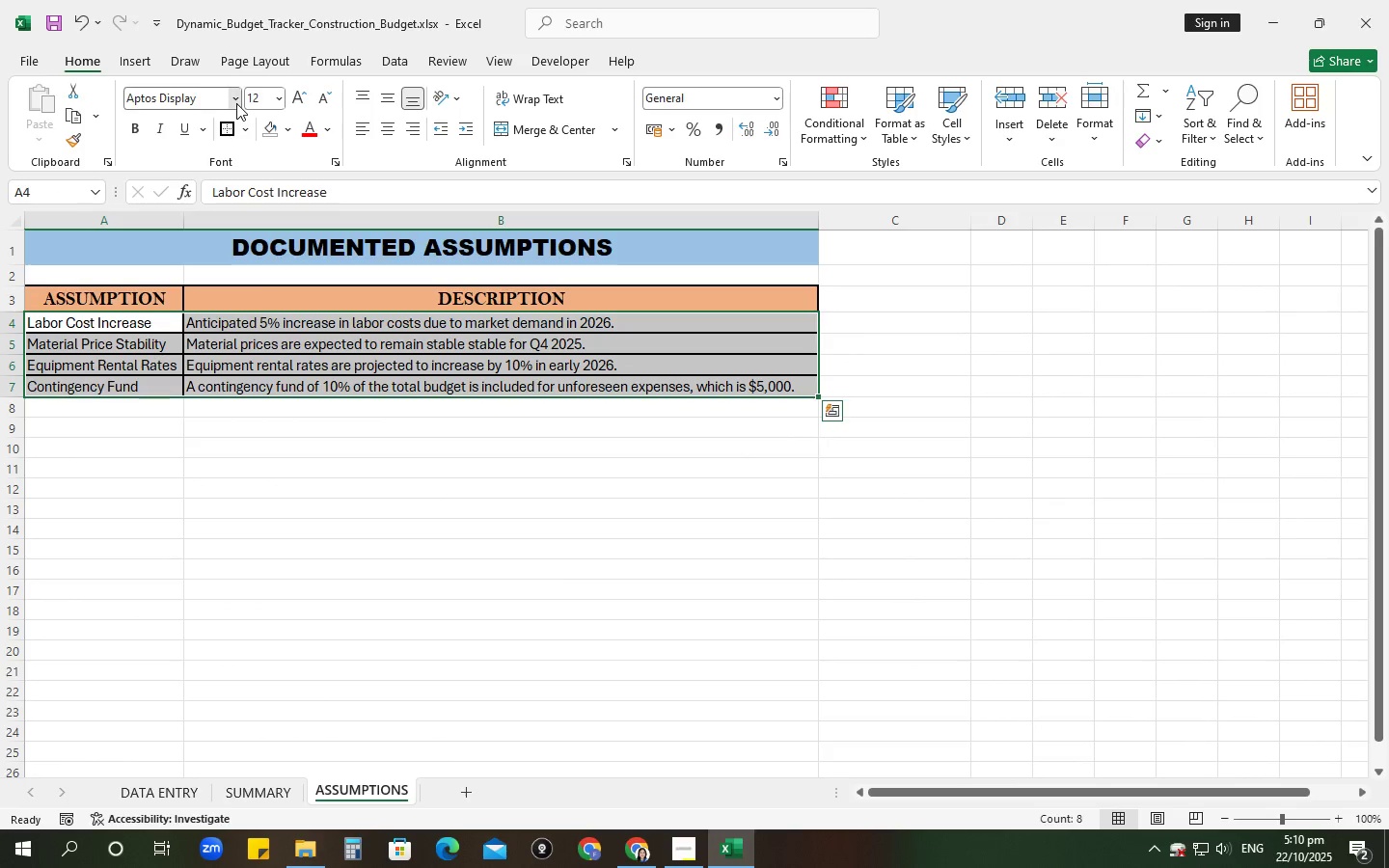 
double_click([236, 103])
 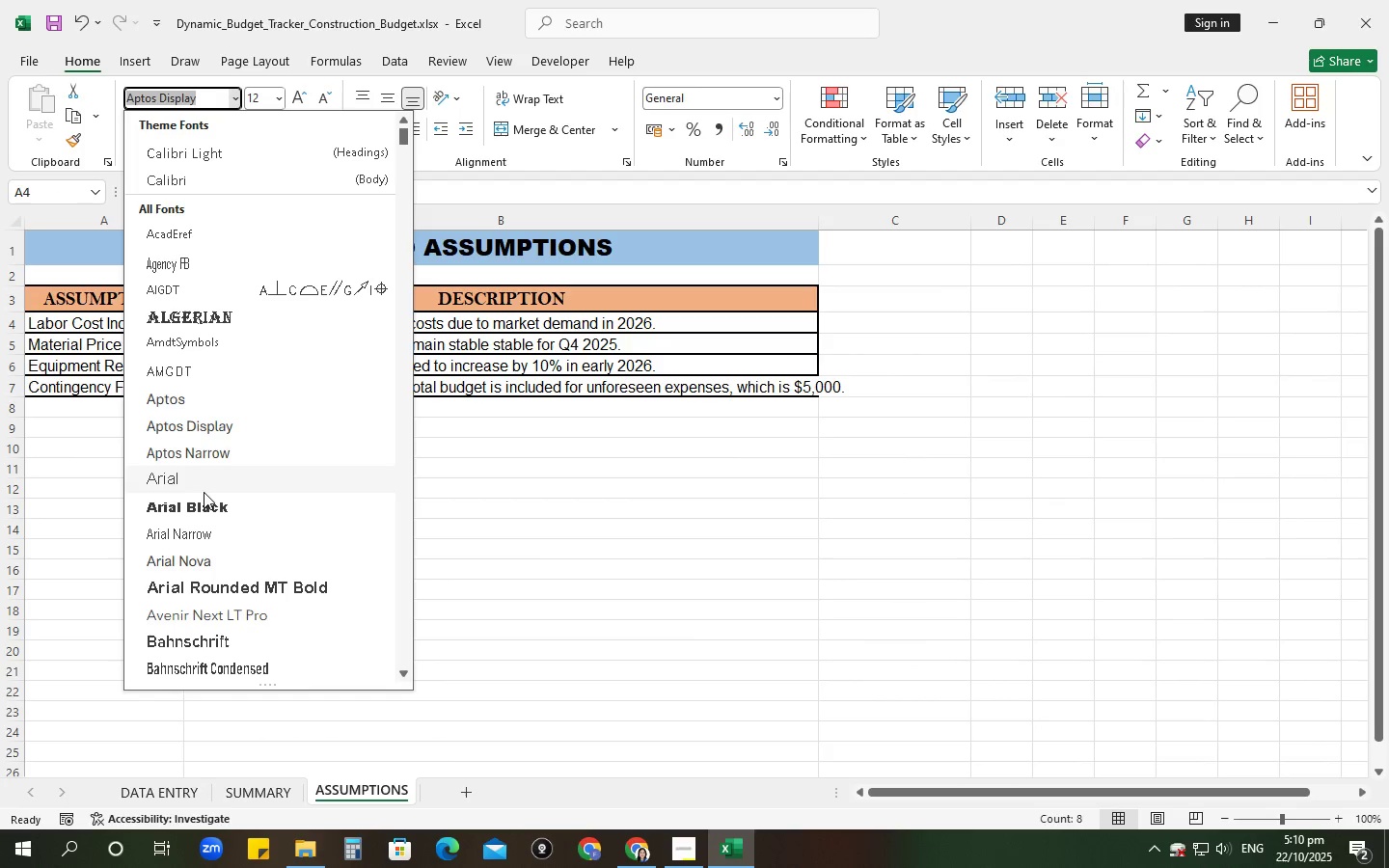 
left_click([204, 489])
 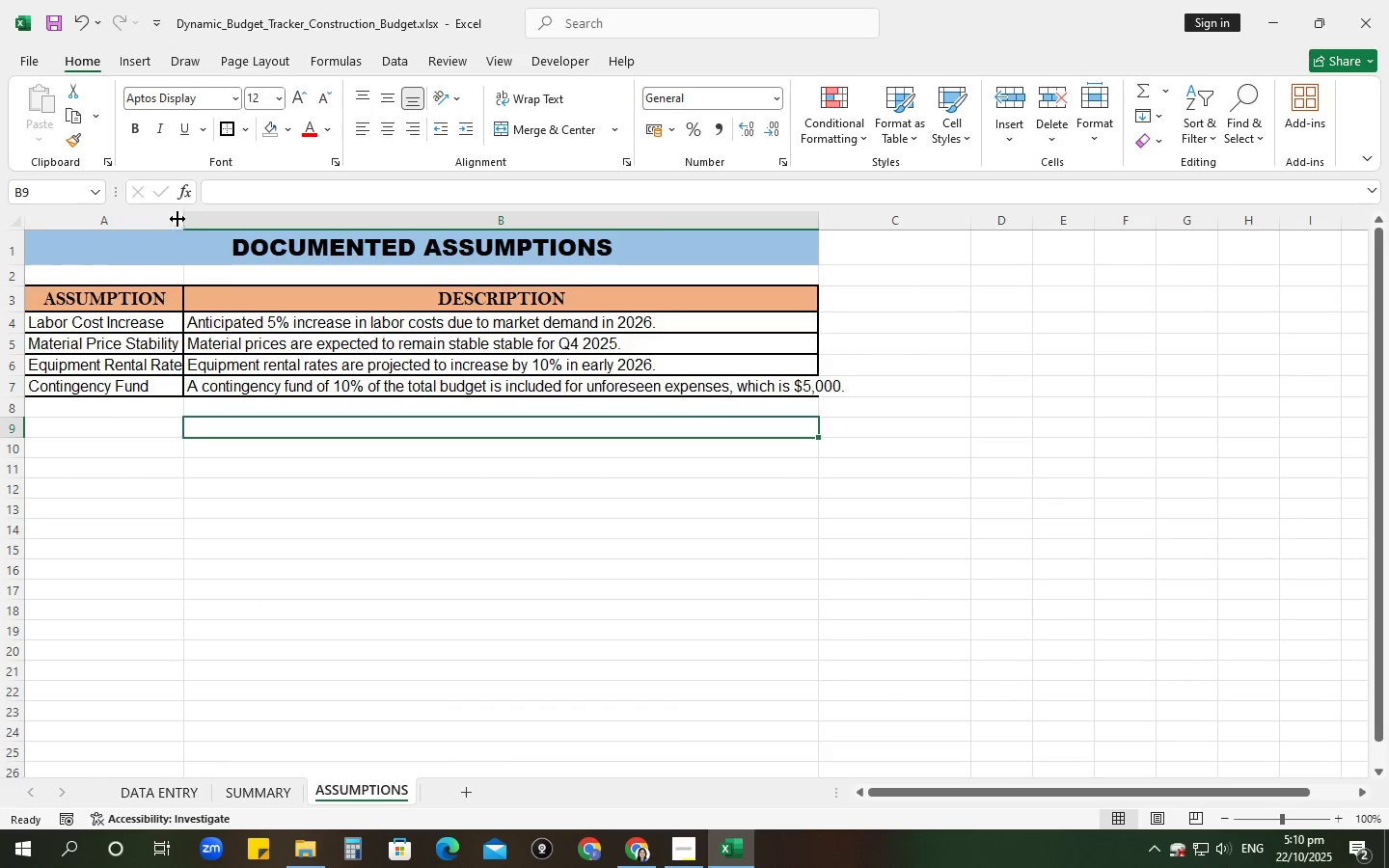 
double_click([187, 219])
 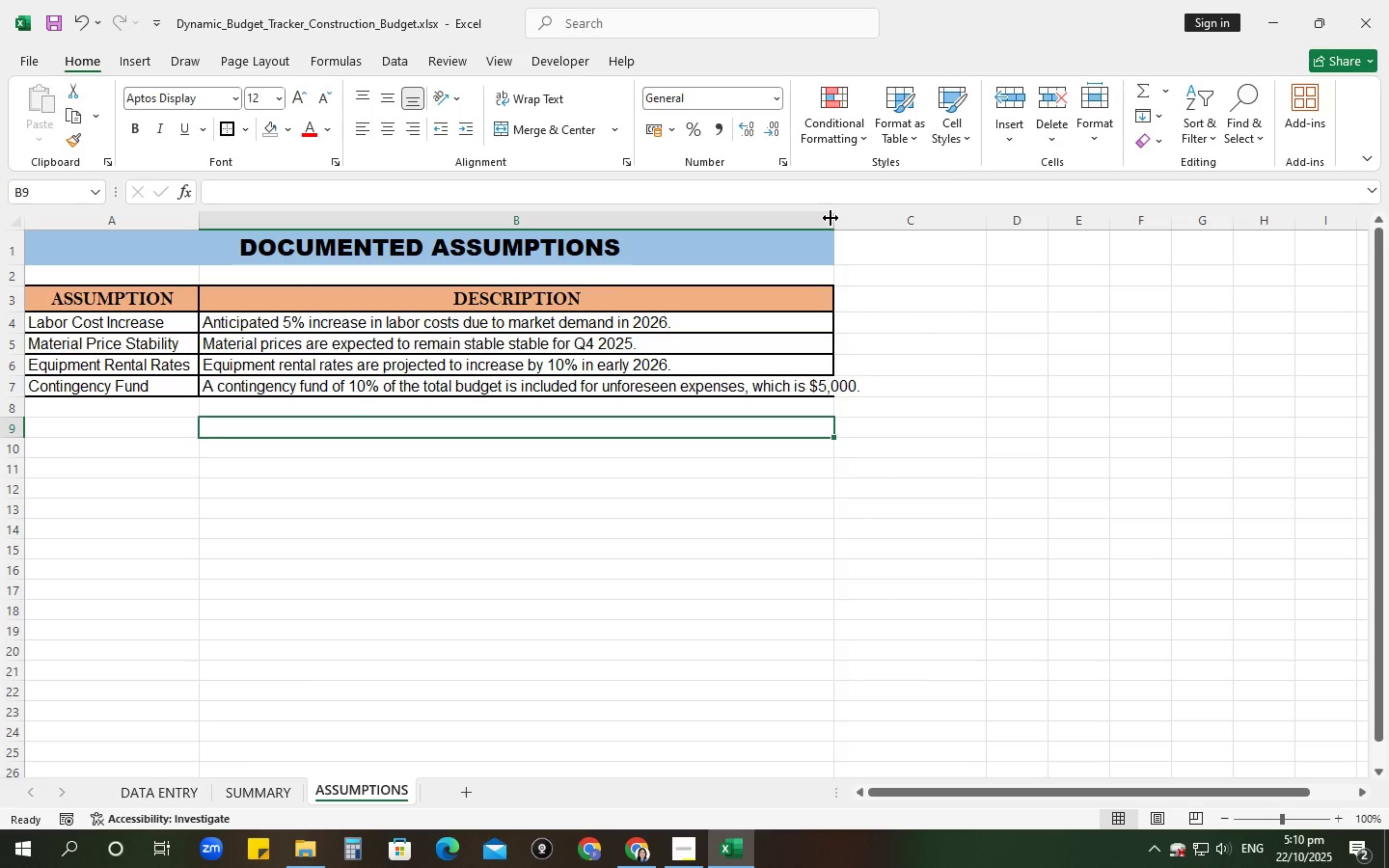 
double_click([831, 218])
 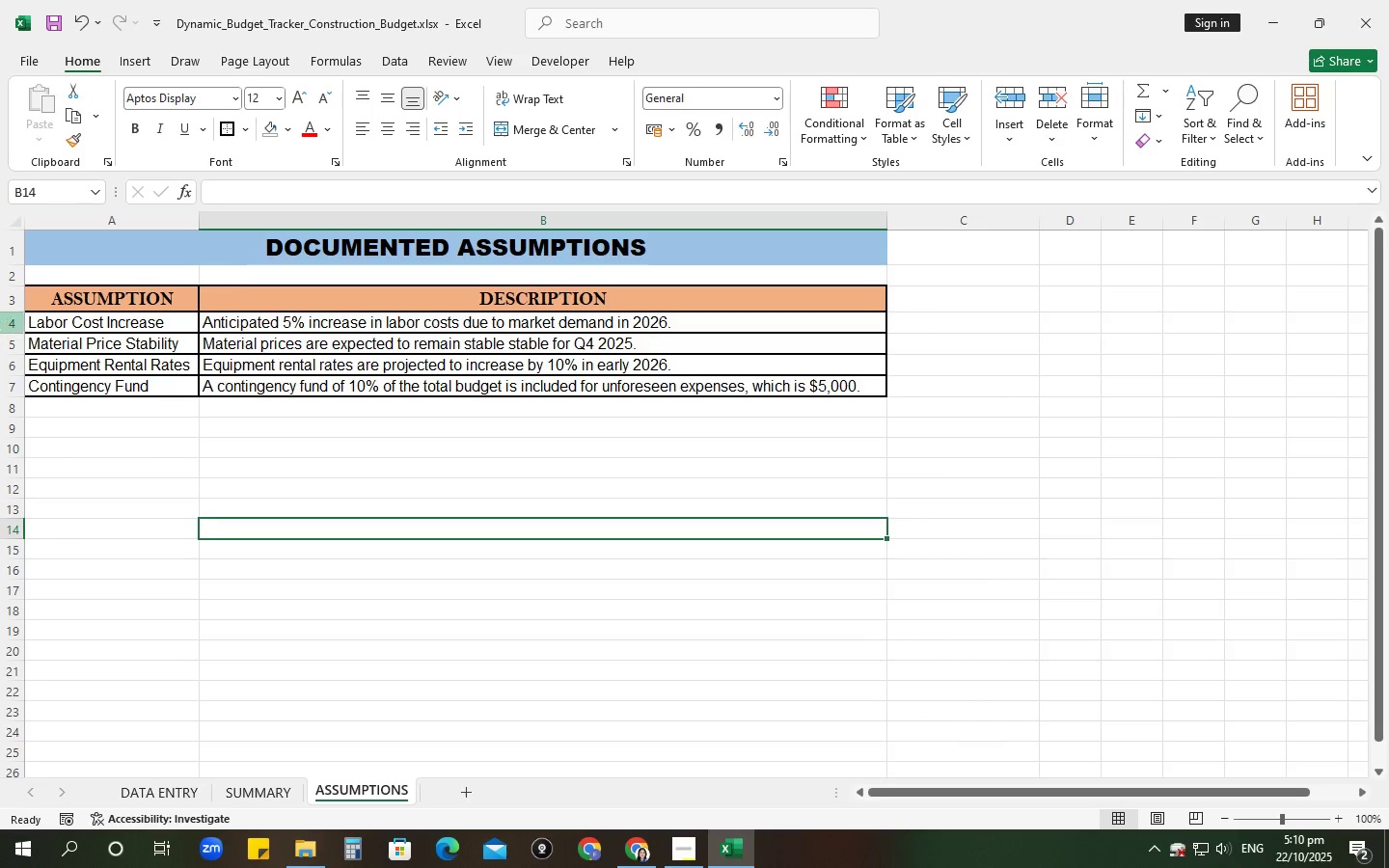 
left_click([0, 325])
 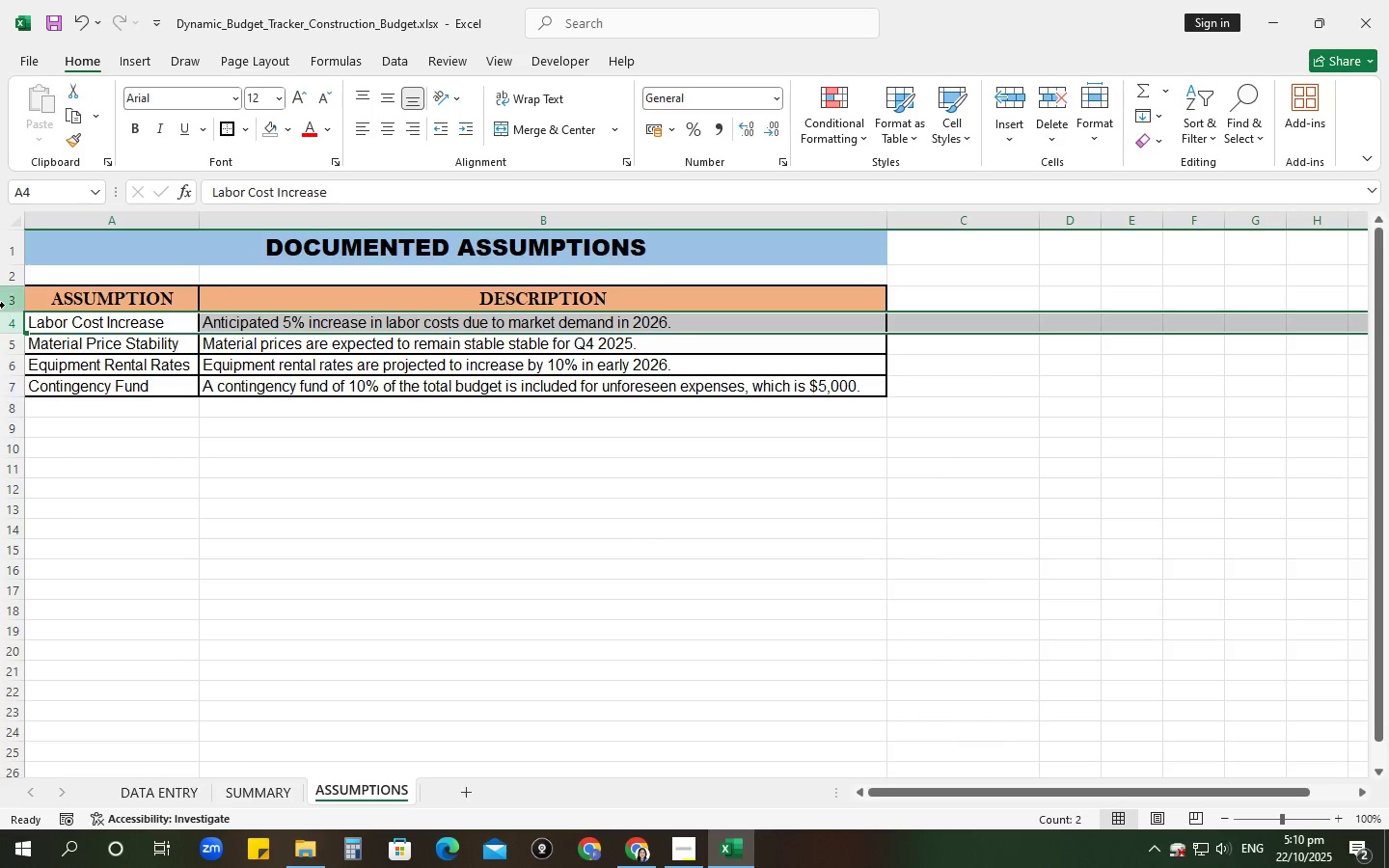 
left_click_drag(start_coordinate=[5, 305], to_coordinate=[31, 379])
 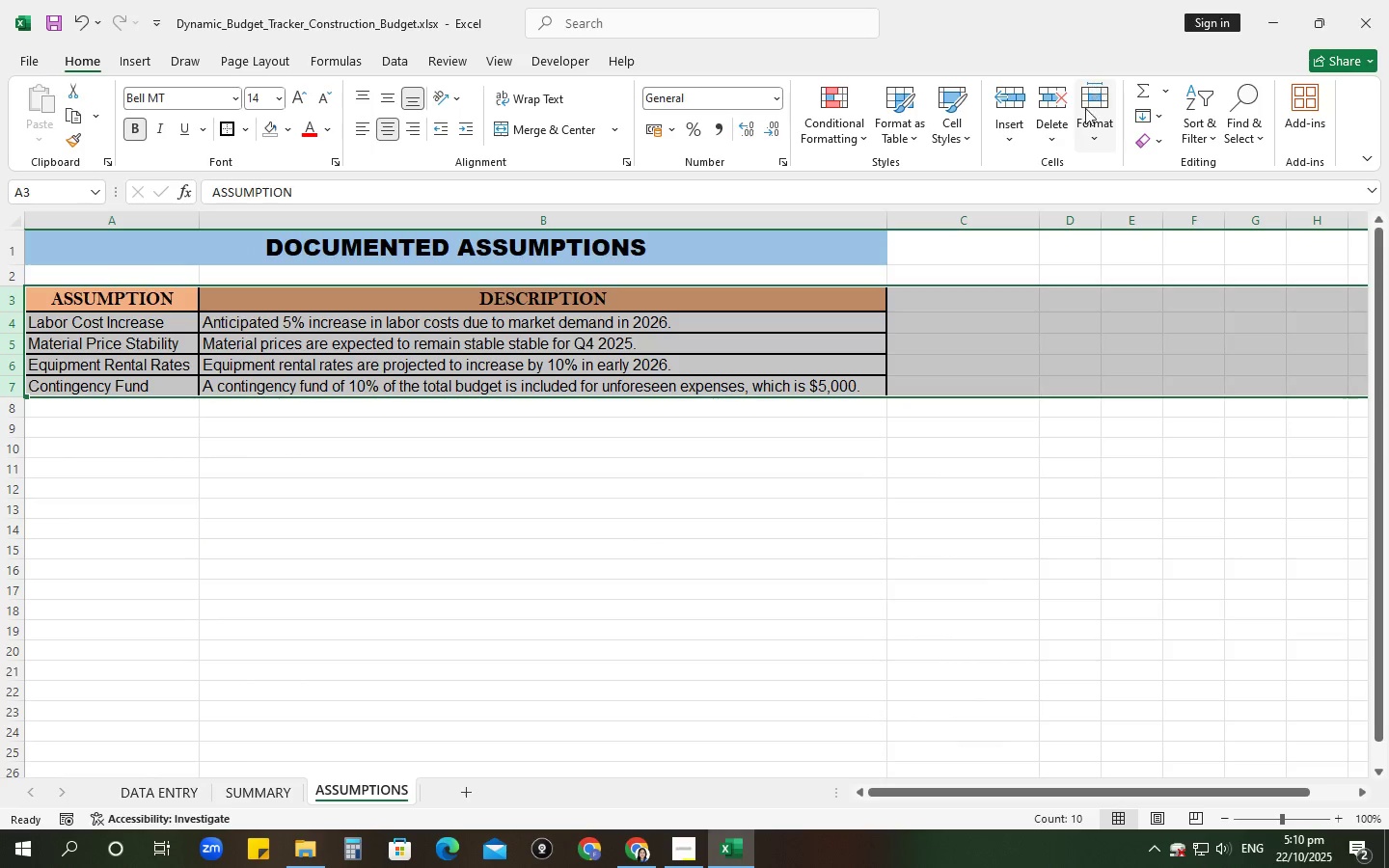 
left_click([1085, 110])
 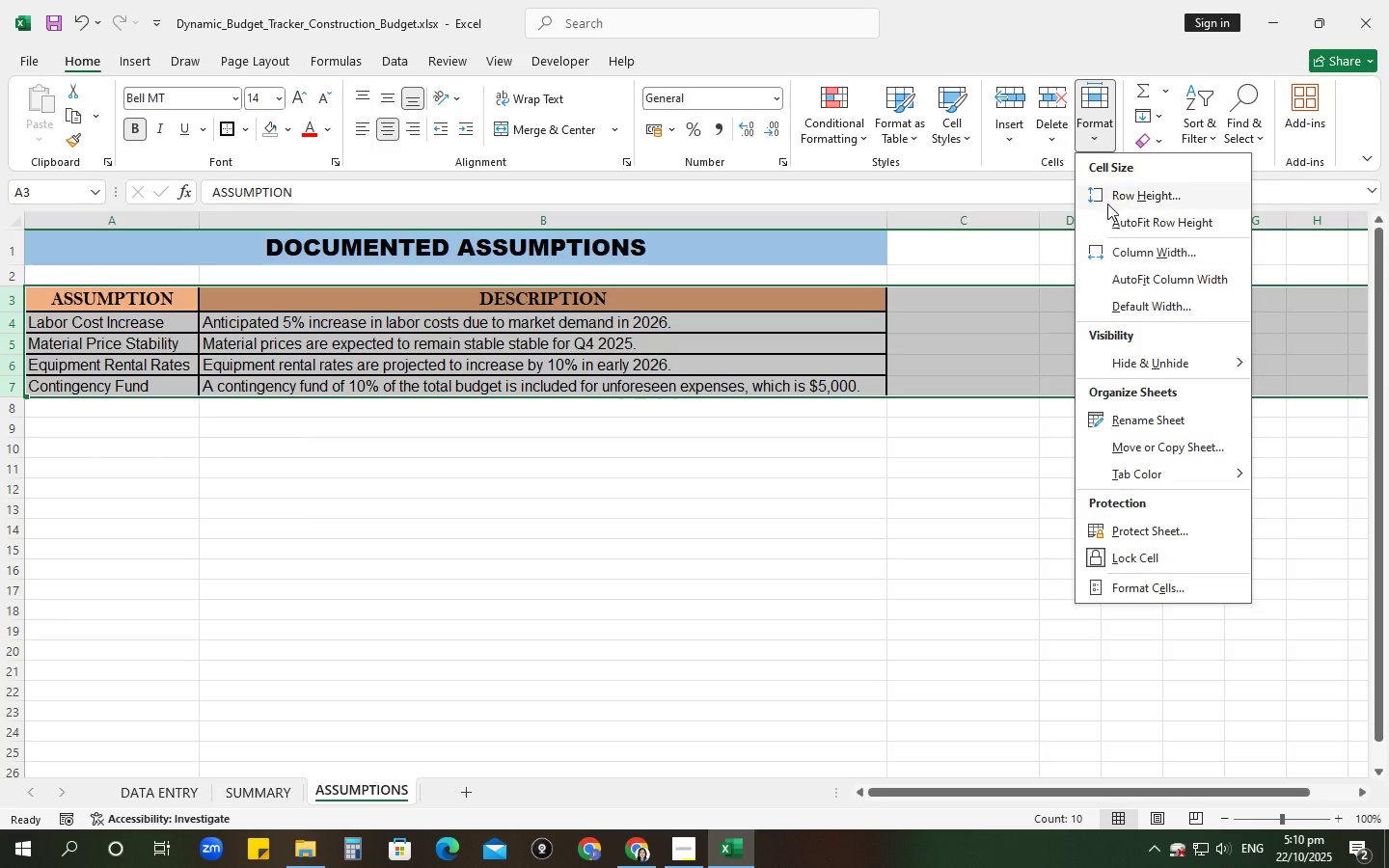 
left_click([1107, 194])
 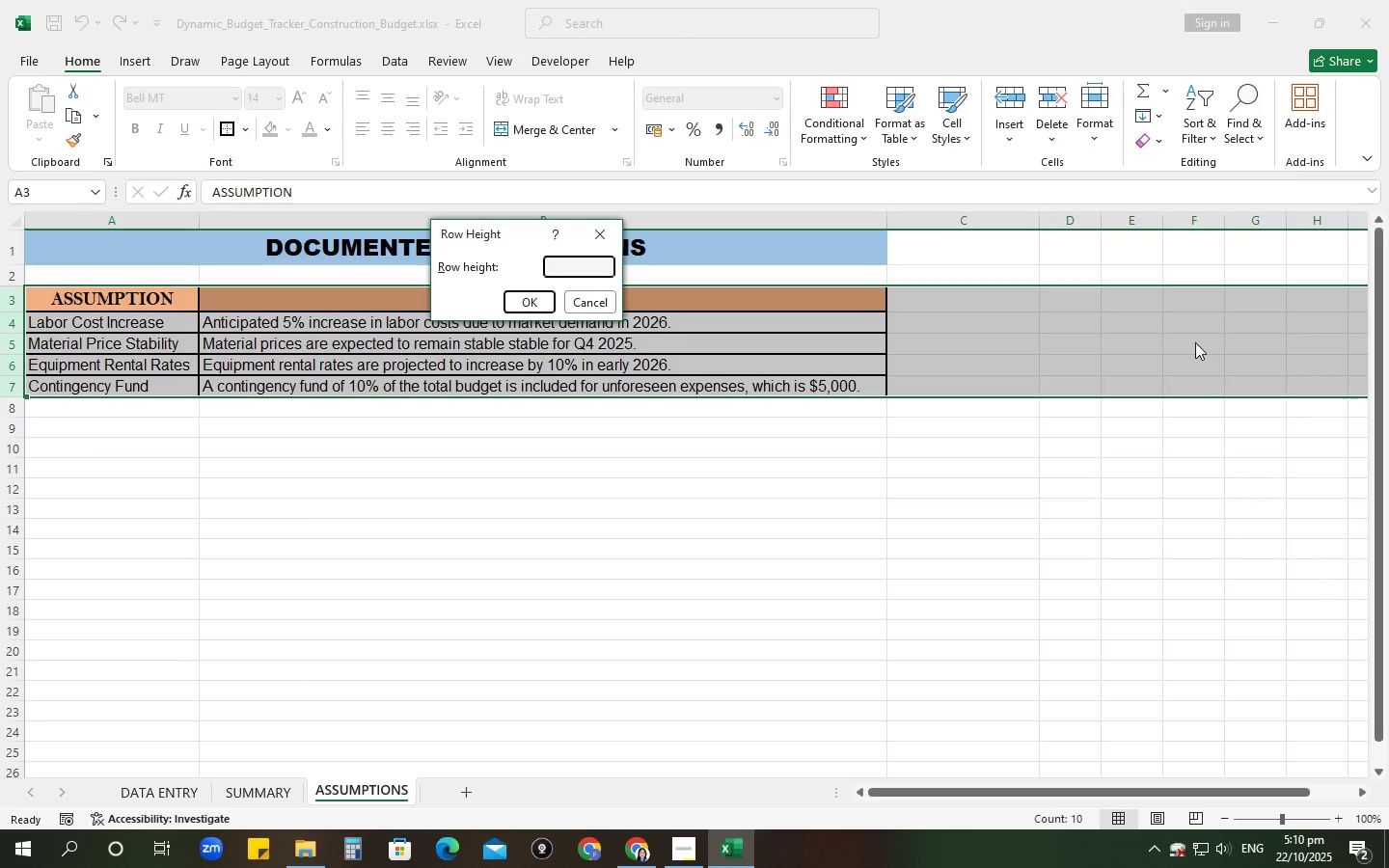 
key(Numpad2)
 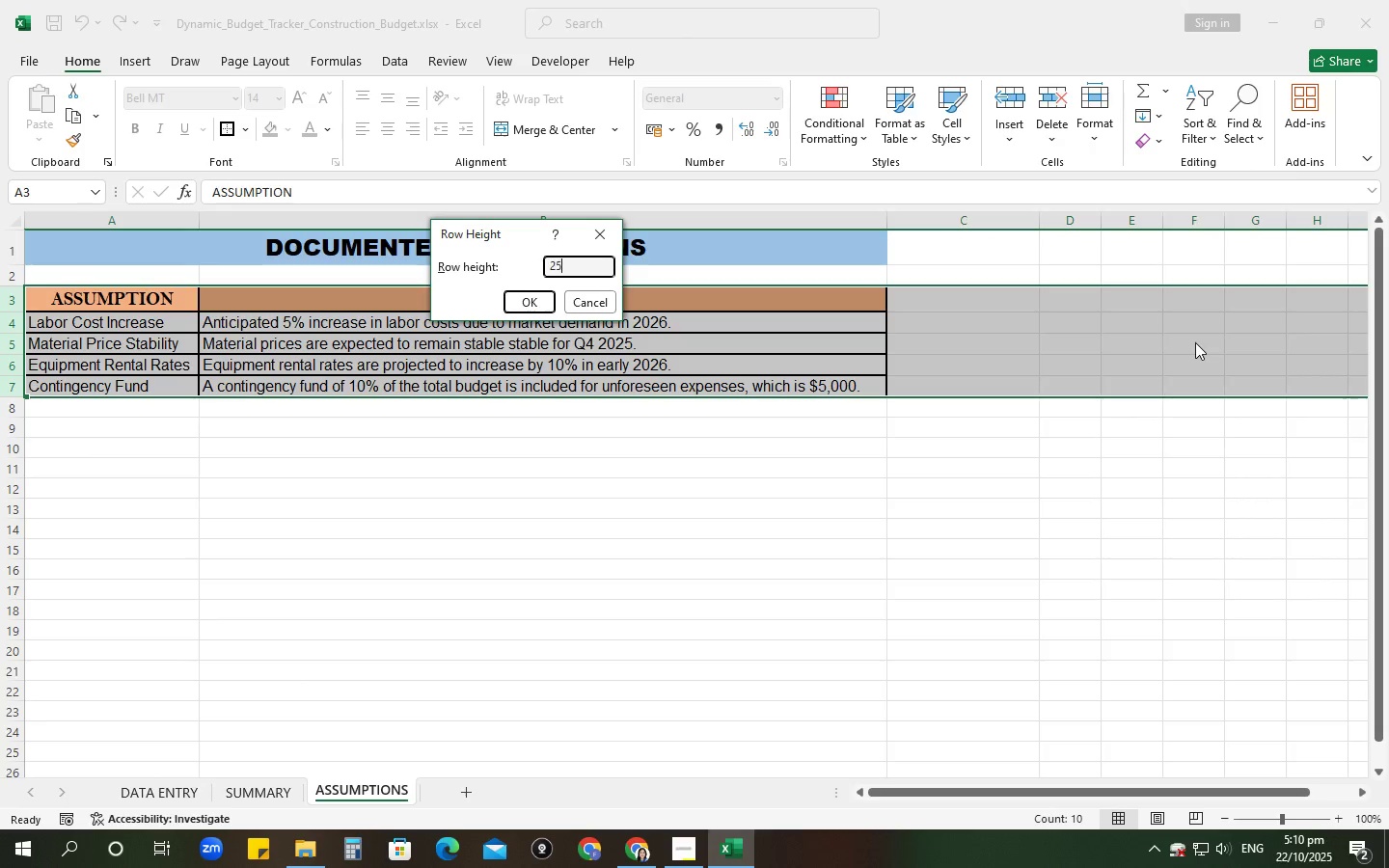 
key(Numpad5)
 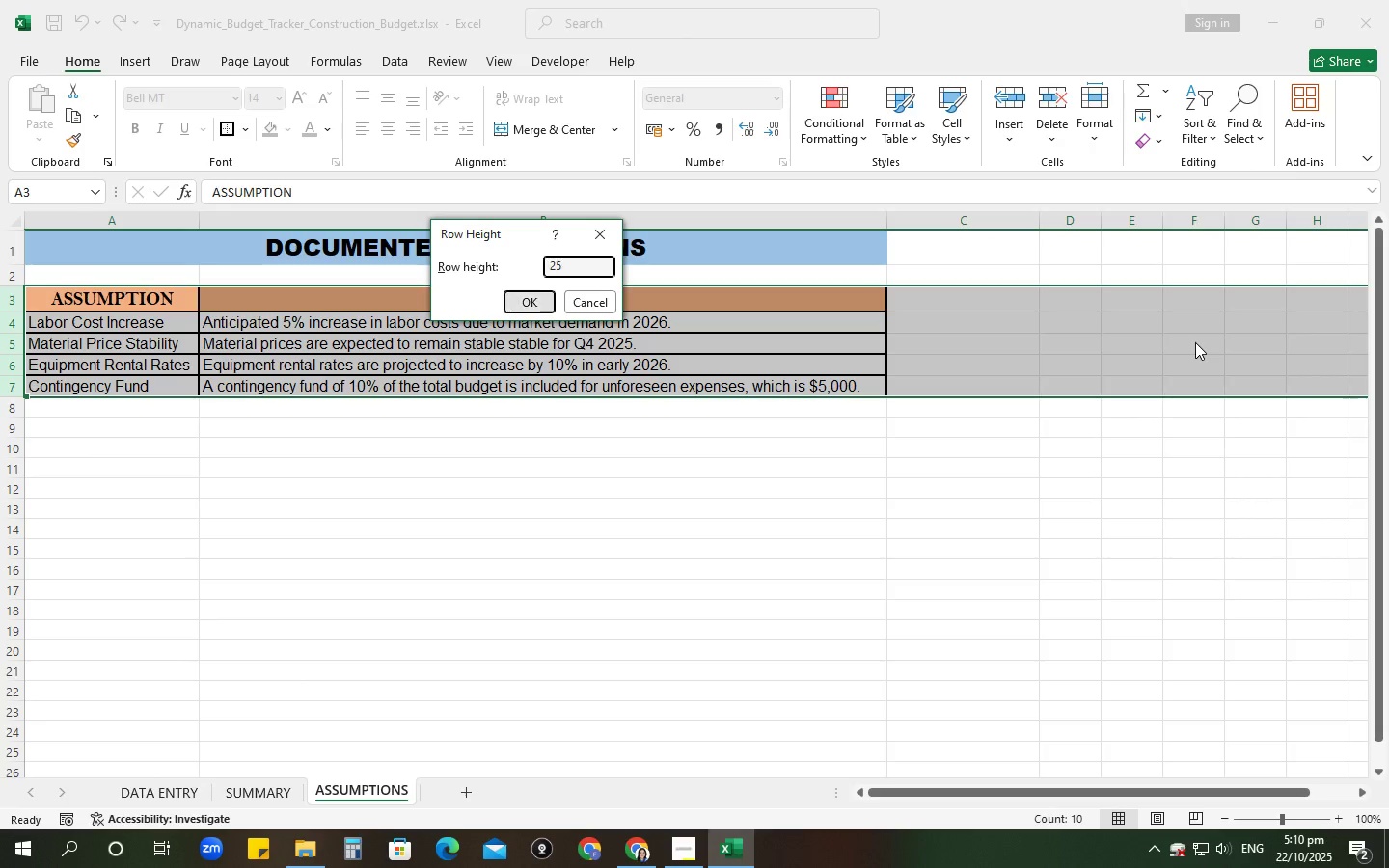 
key(NumpadEnter)
 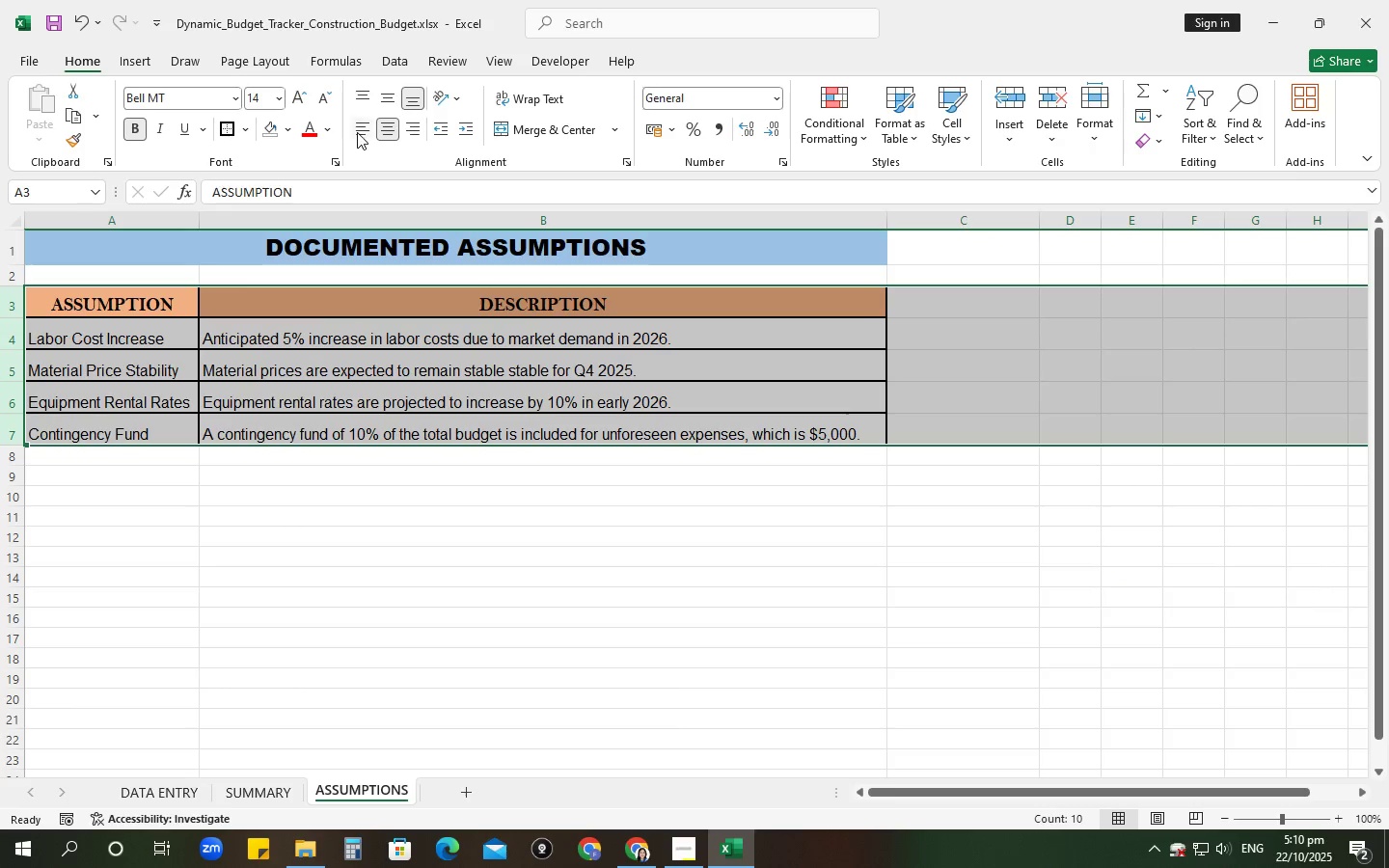 
left_click([382, 102])
 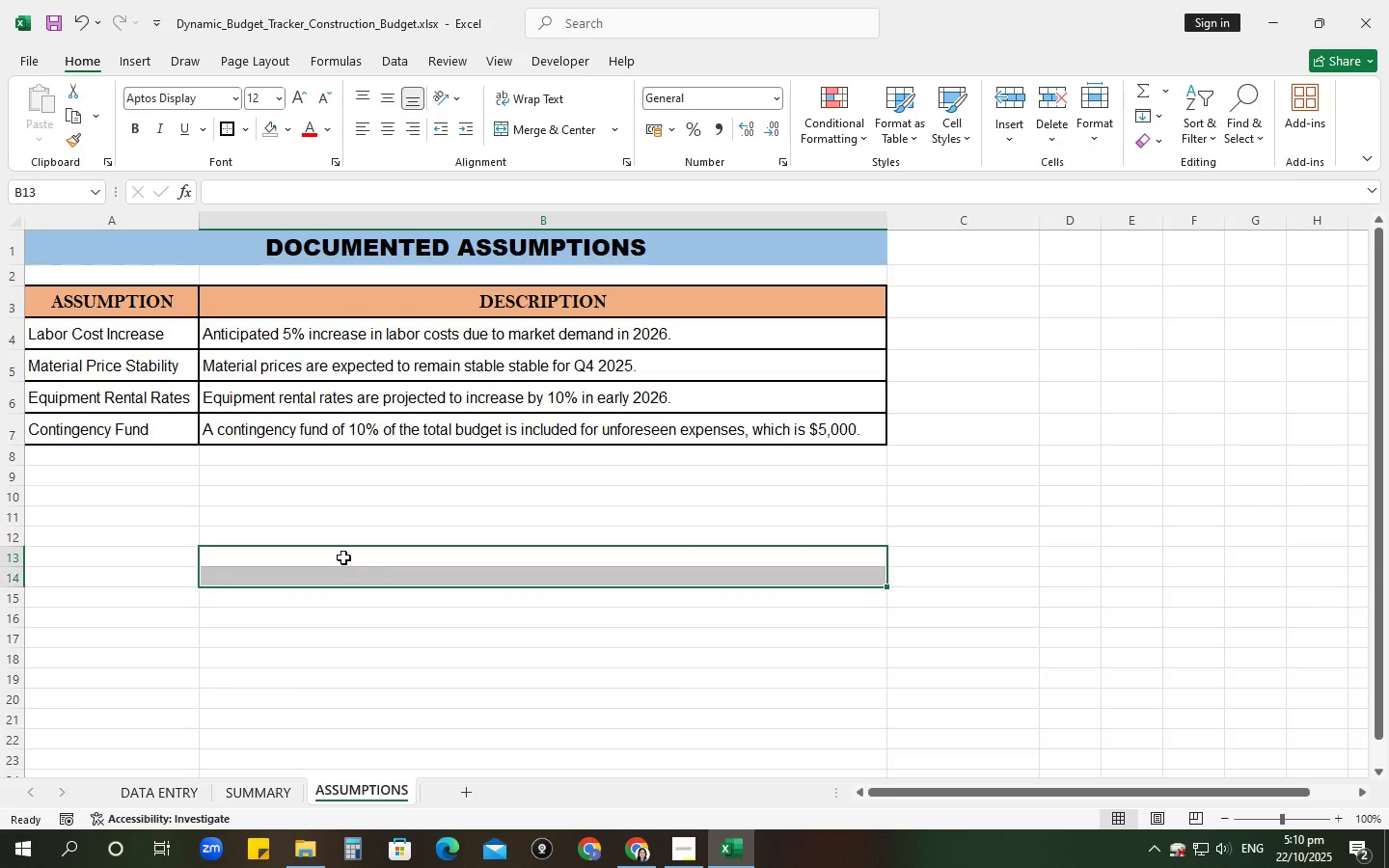 
left_click_drag(start_coordinate=[153, 300], to_coordinate=[238, 300])
 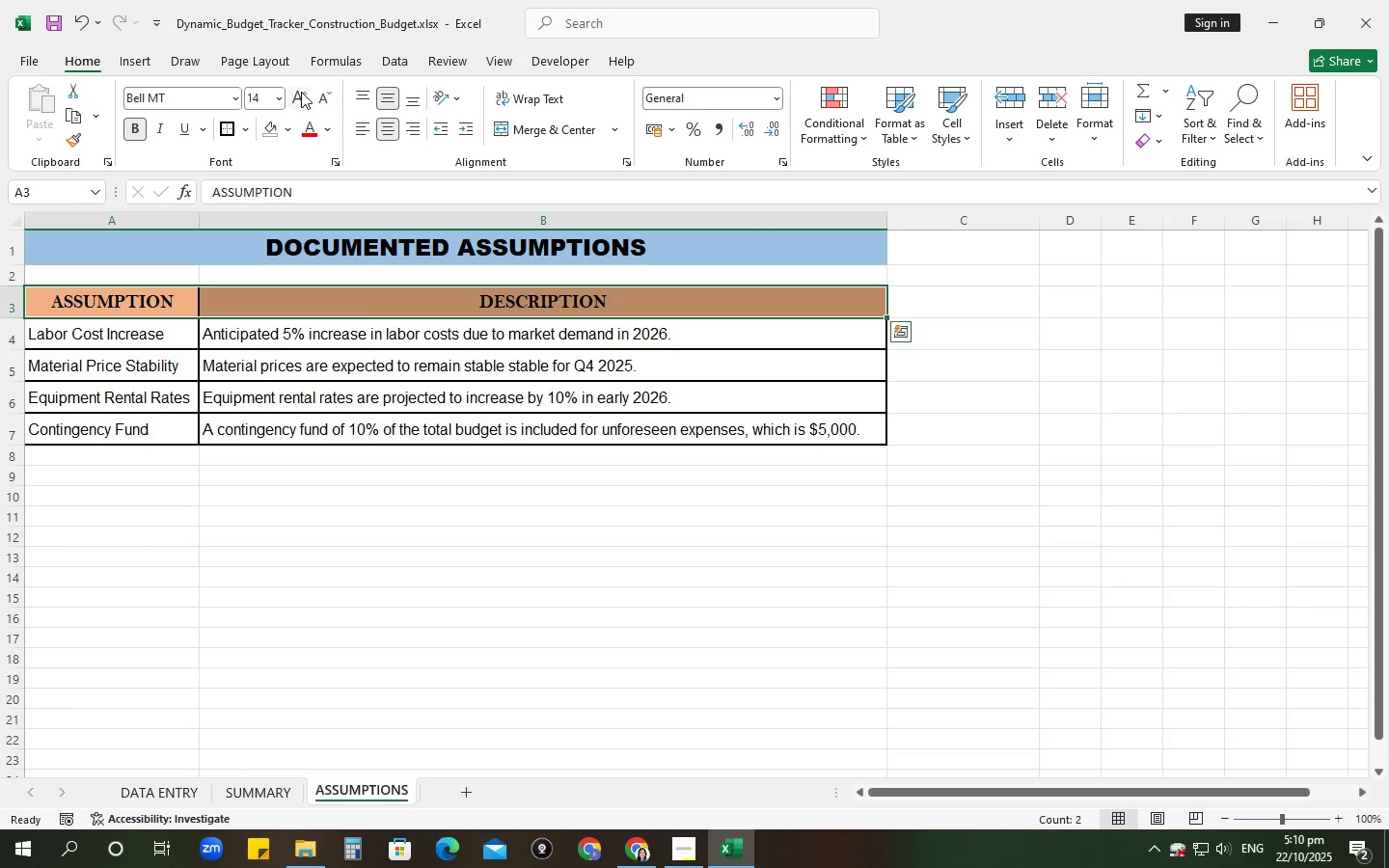 
left_click([301, 95])
 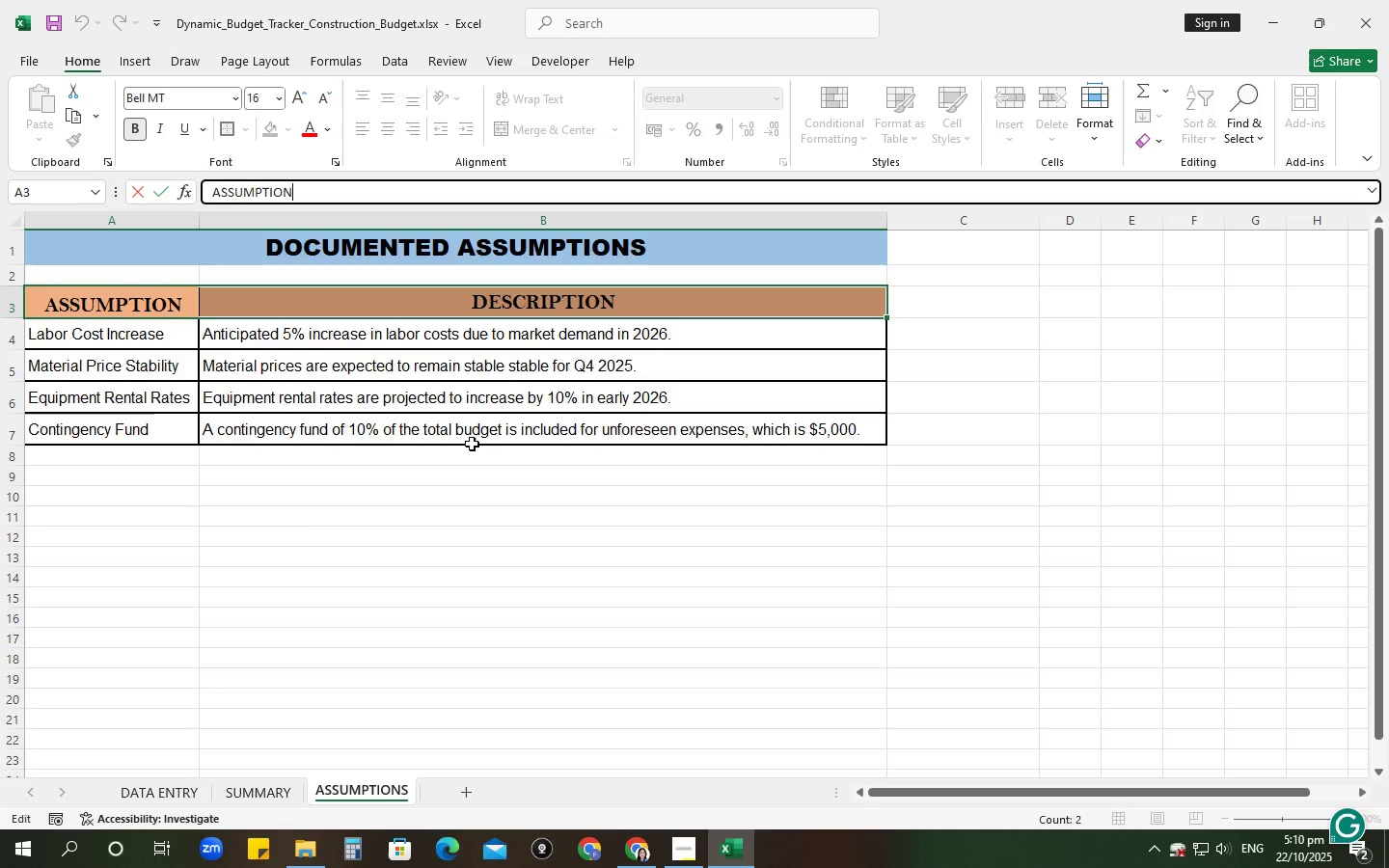 
left_click([894, 638])
 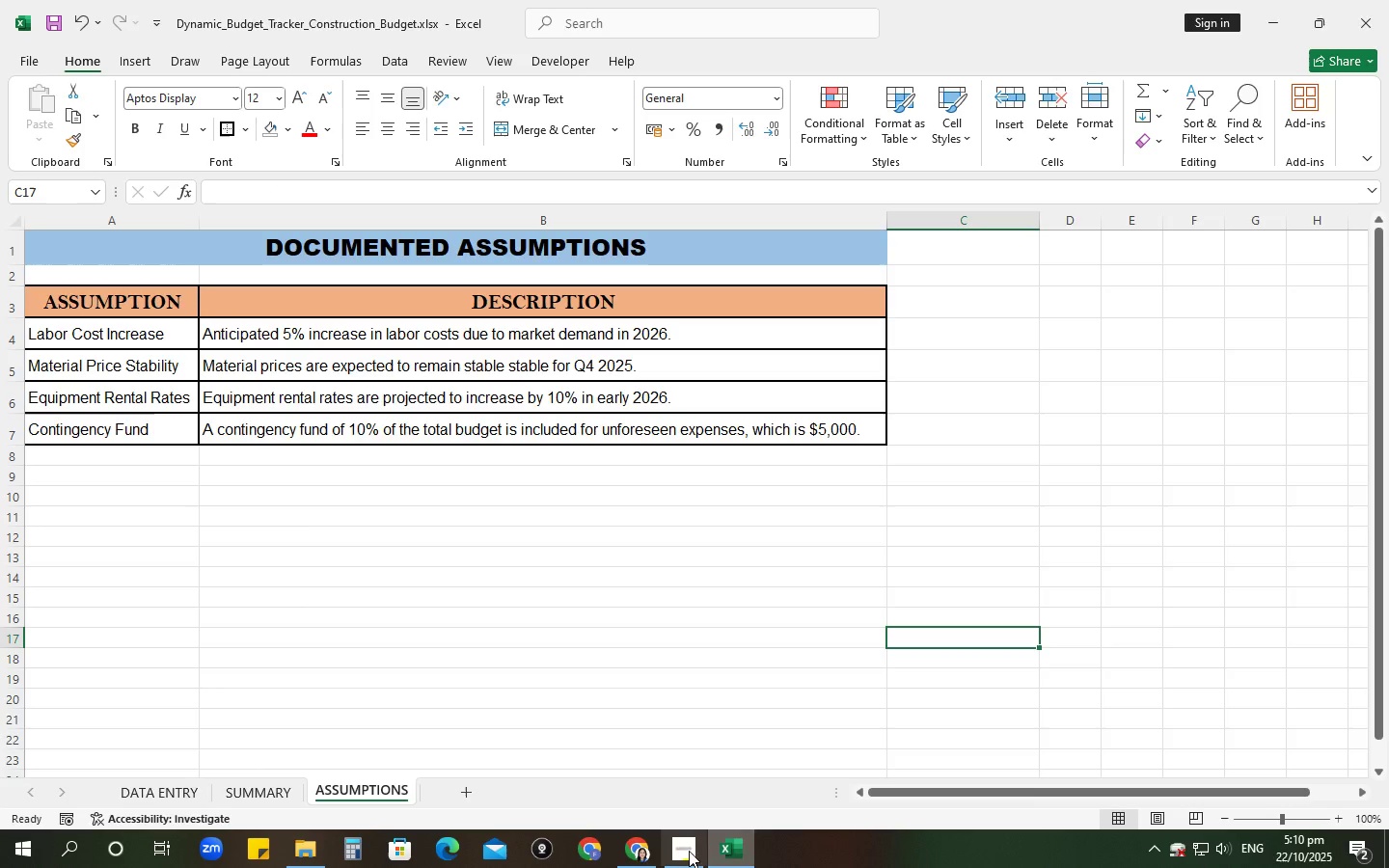 
left_click([672, 851])